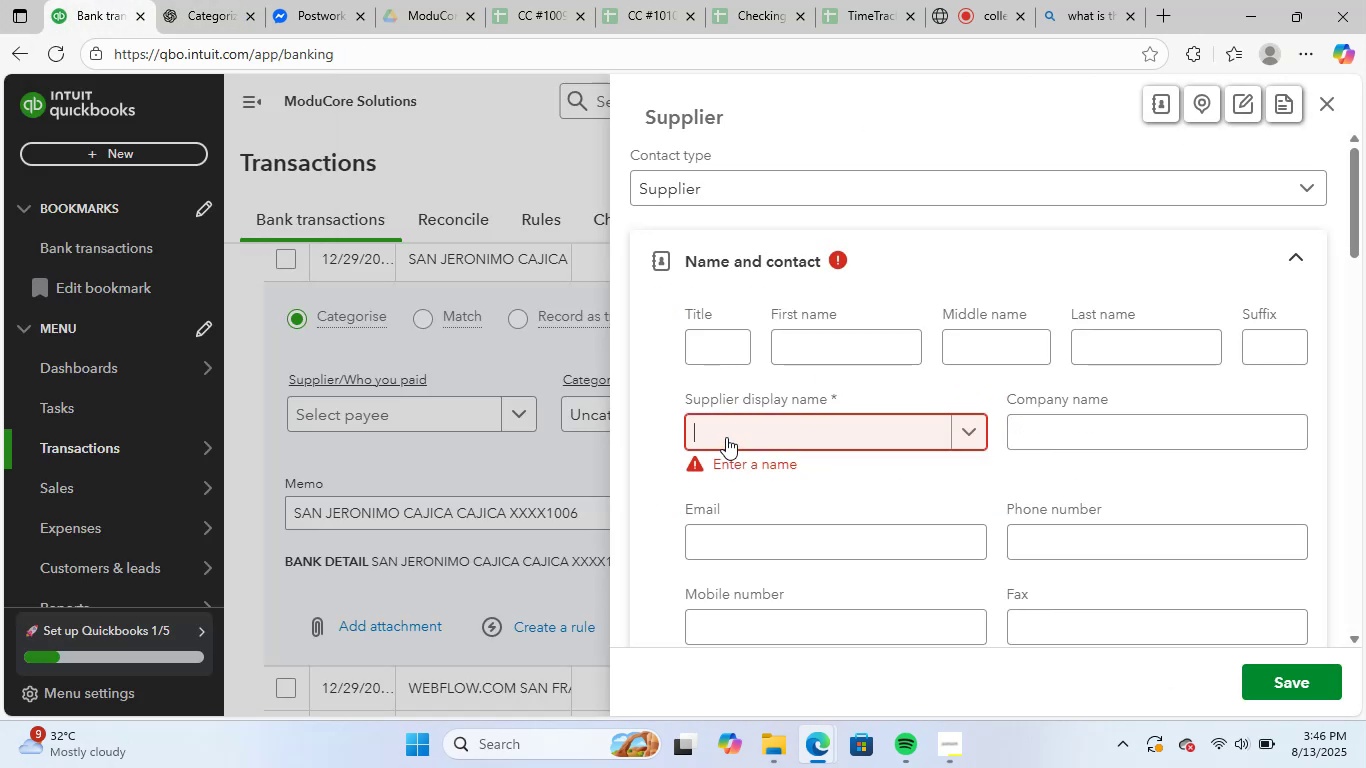 
key(Control+ControlLeft)
 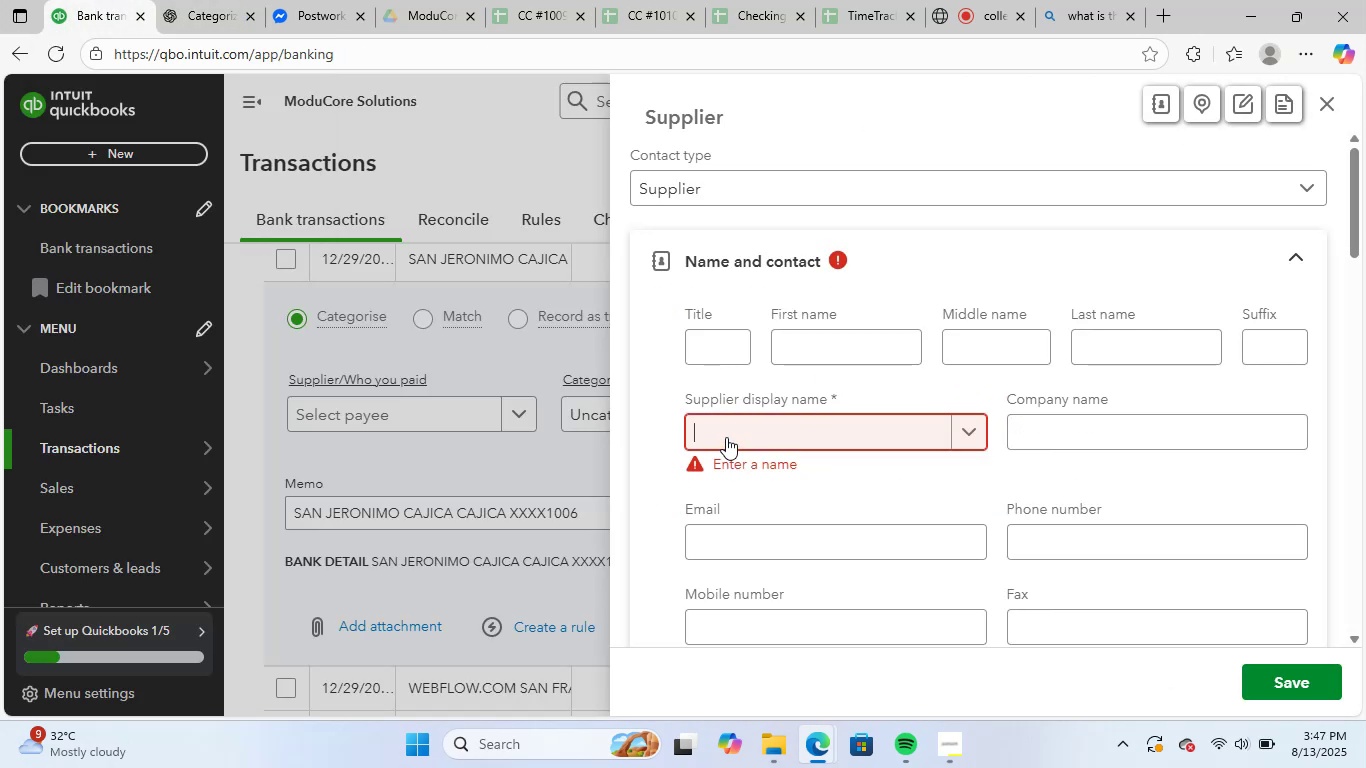 
key(Control+V)
 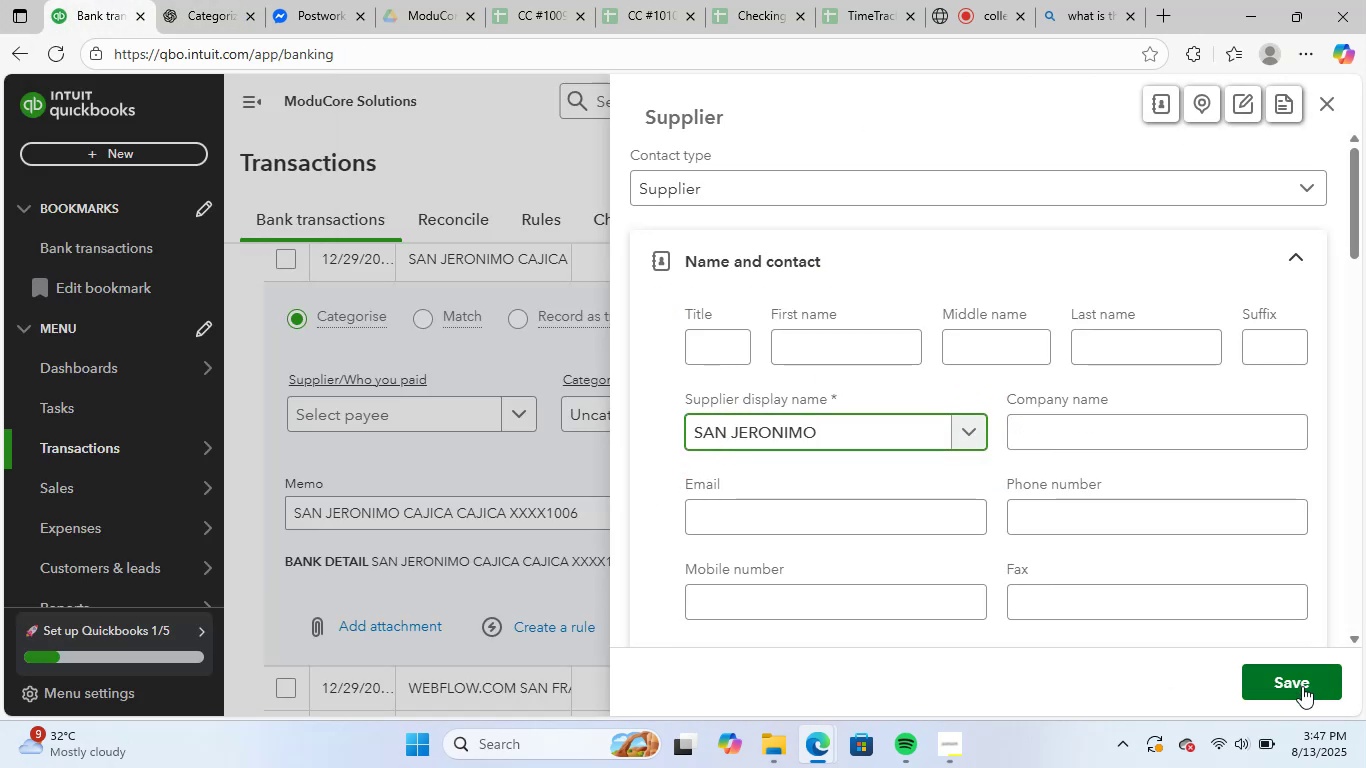 
left_click([1302, 688])
 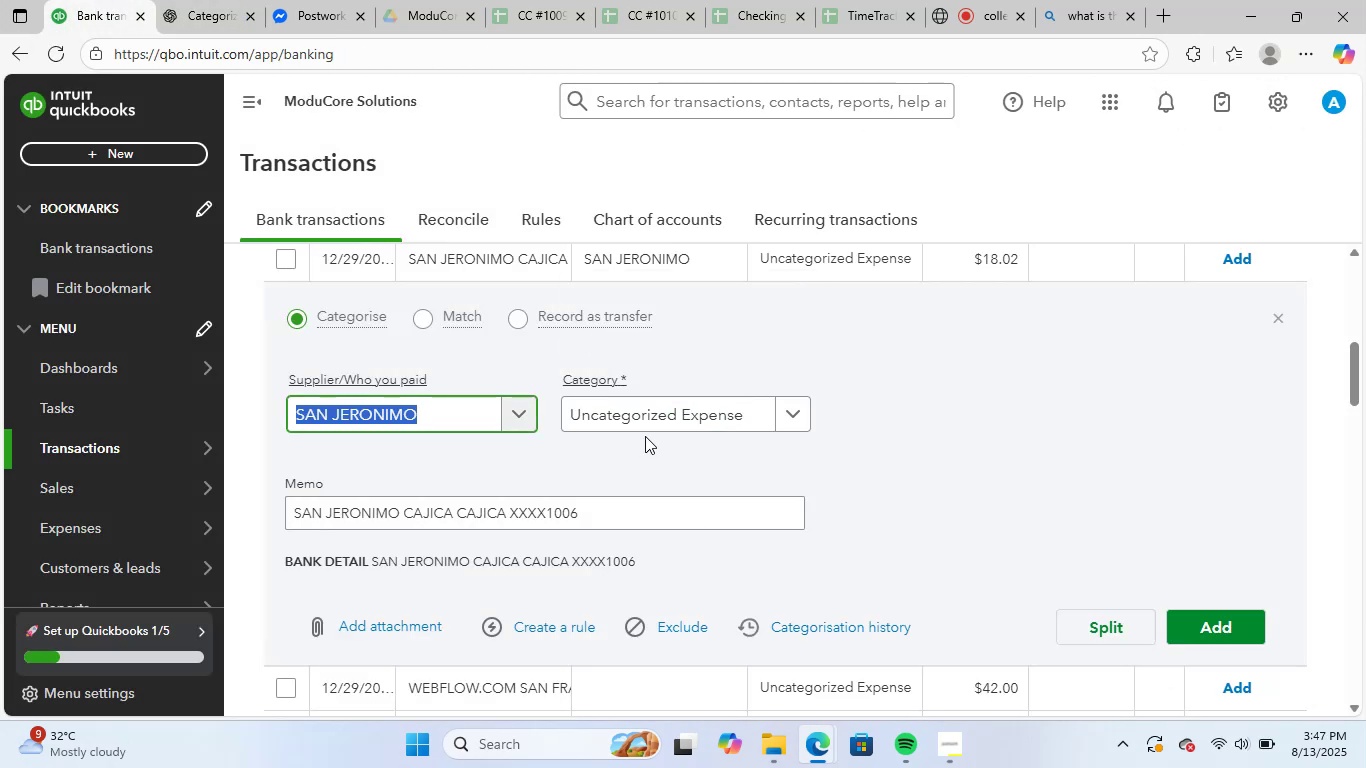 
left_click([945, 446])
 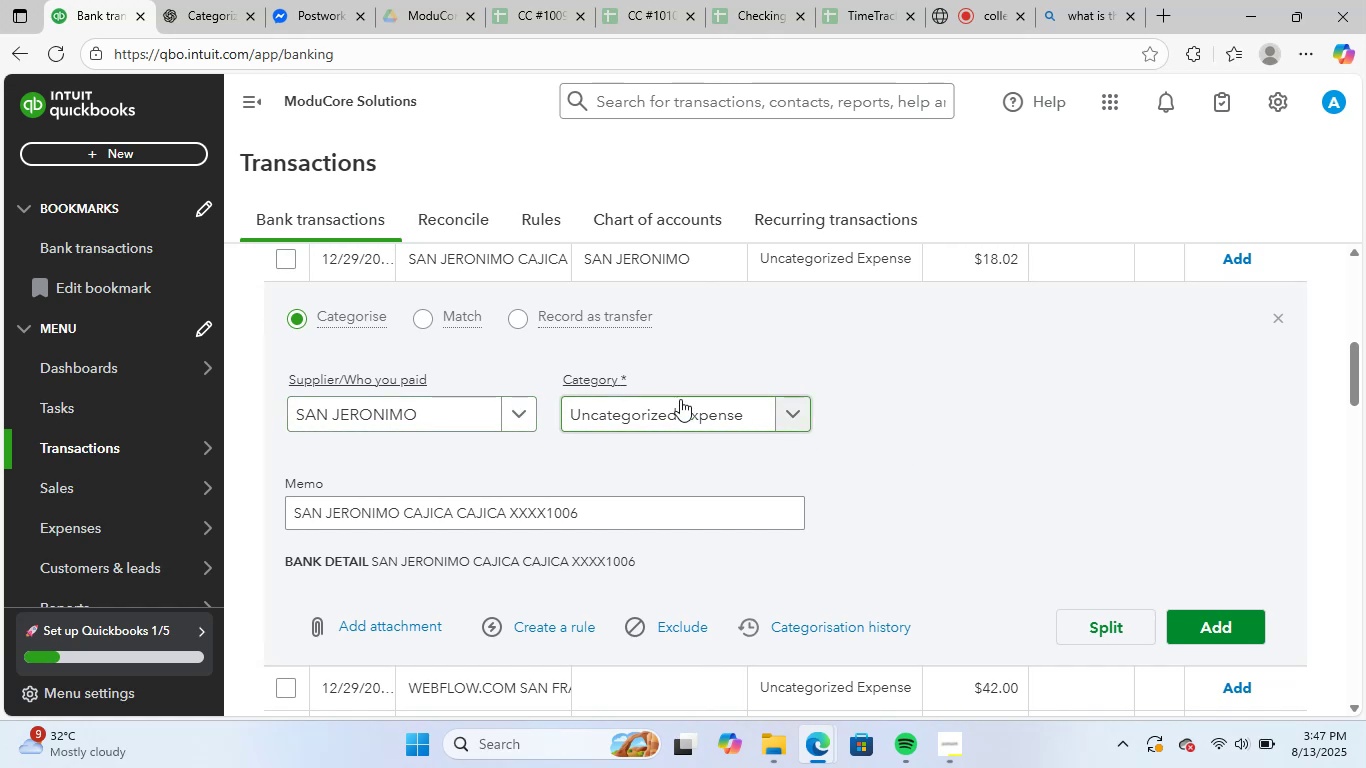 
left_click([678, 397])
 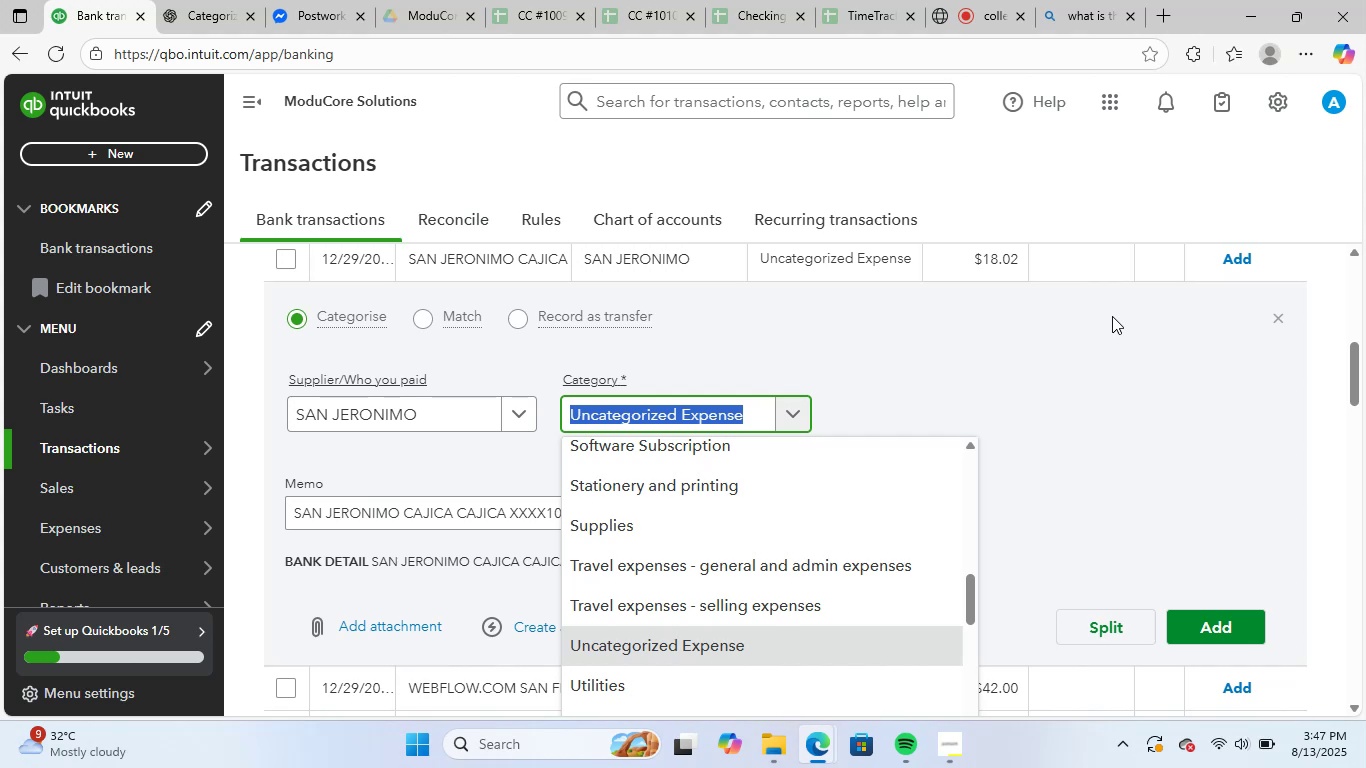 
wait(26.34)
 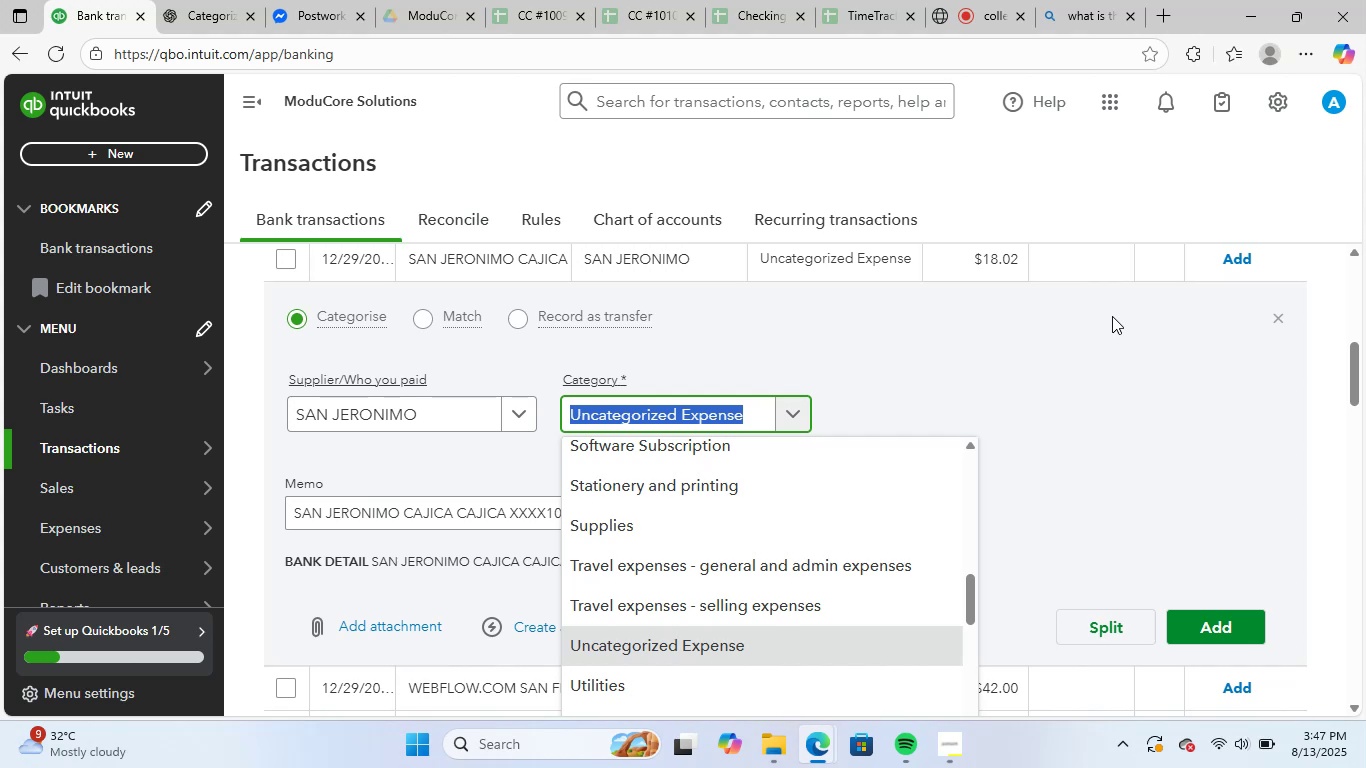 
type(trave)
 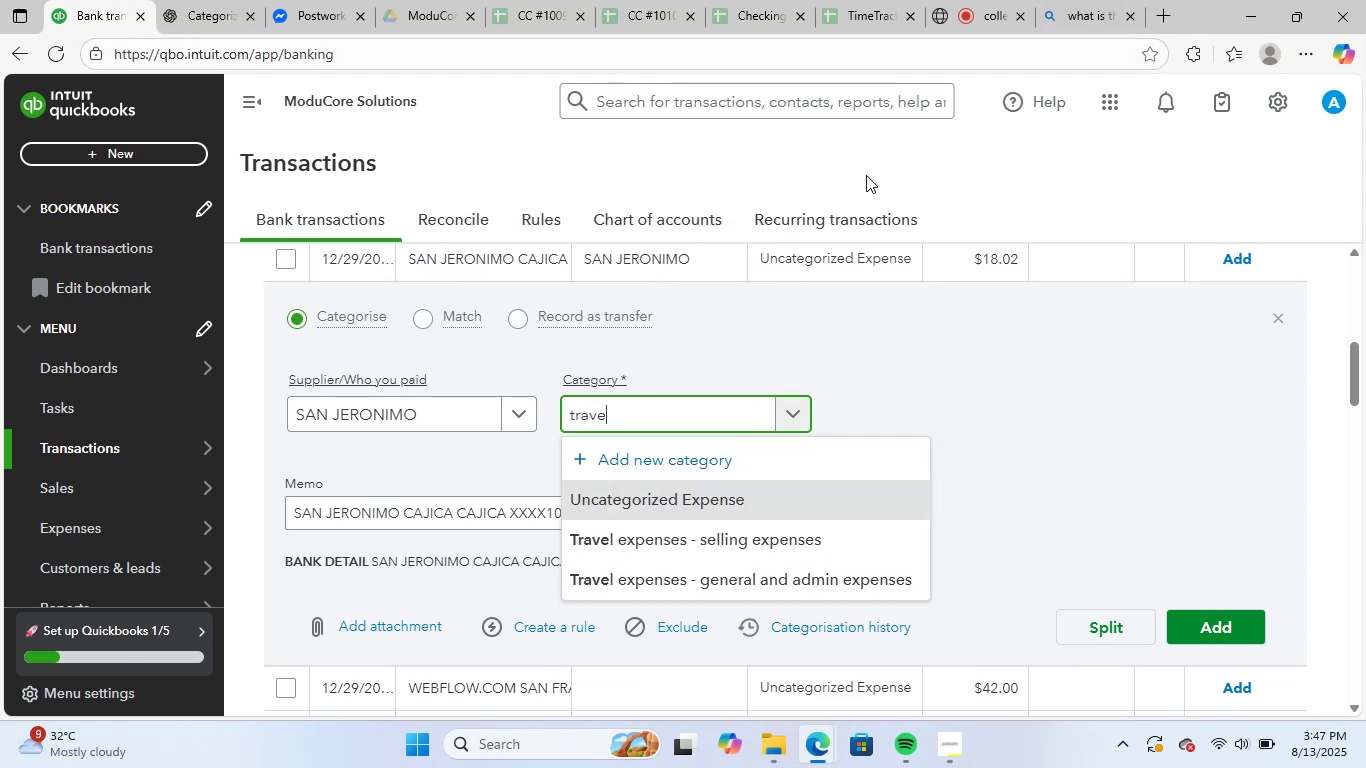 
left_click([809, 537])
 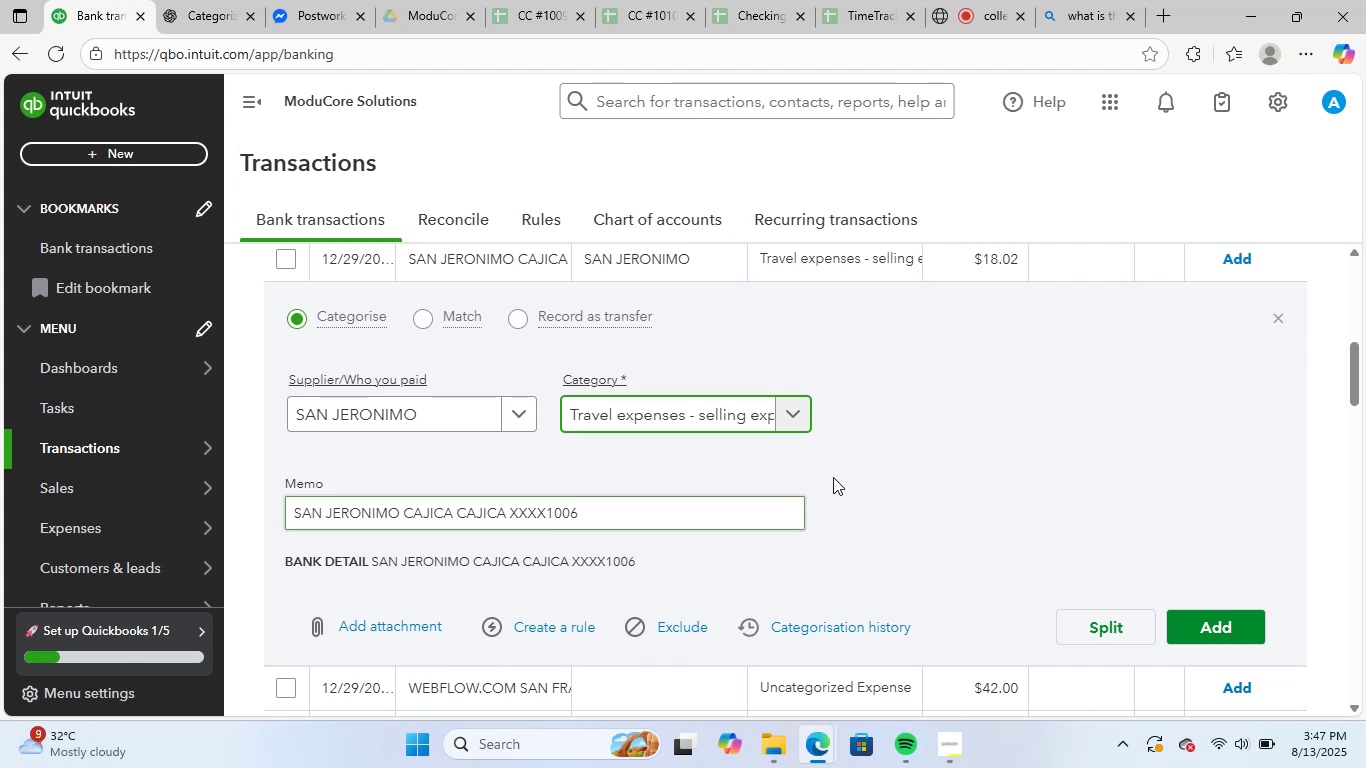 
scroll: coordinate [859, 453], scroll_direction: down, amount: 1.0
 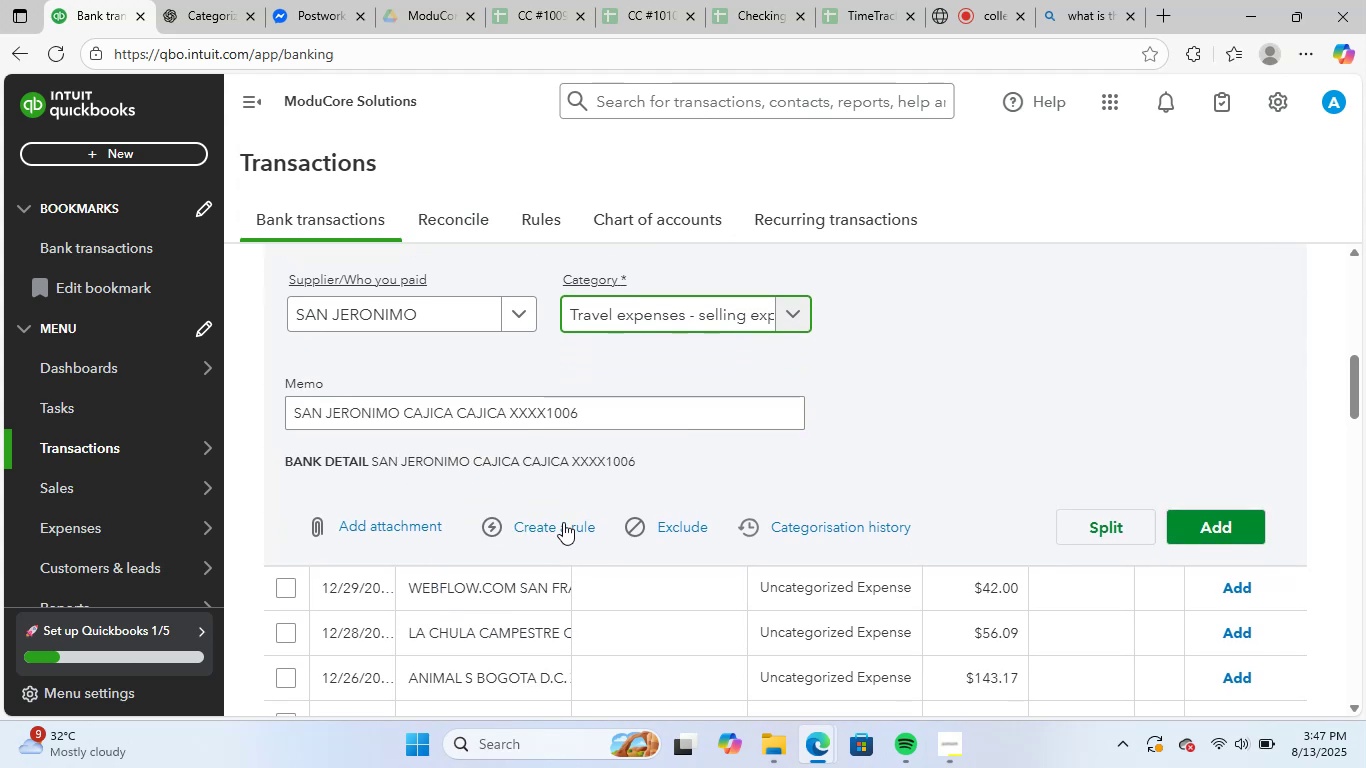 
left_click([565, 526])
 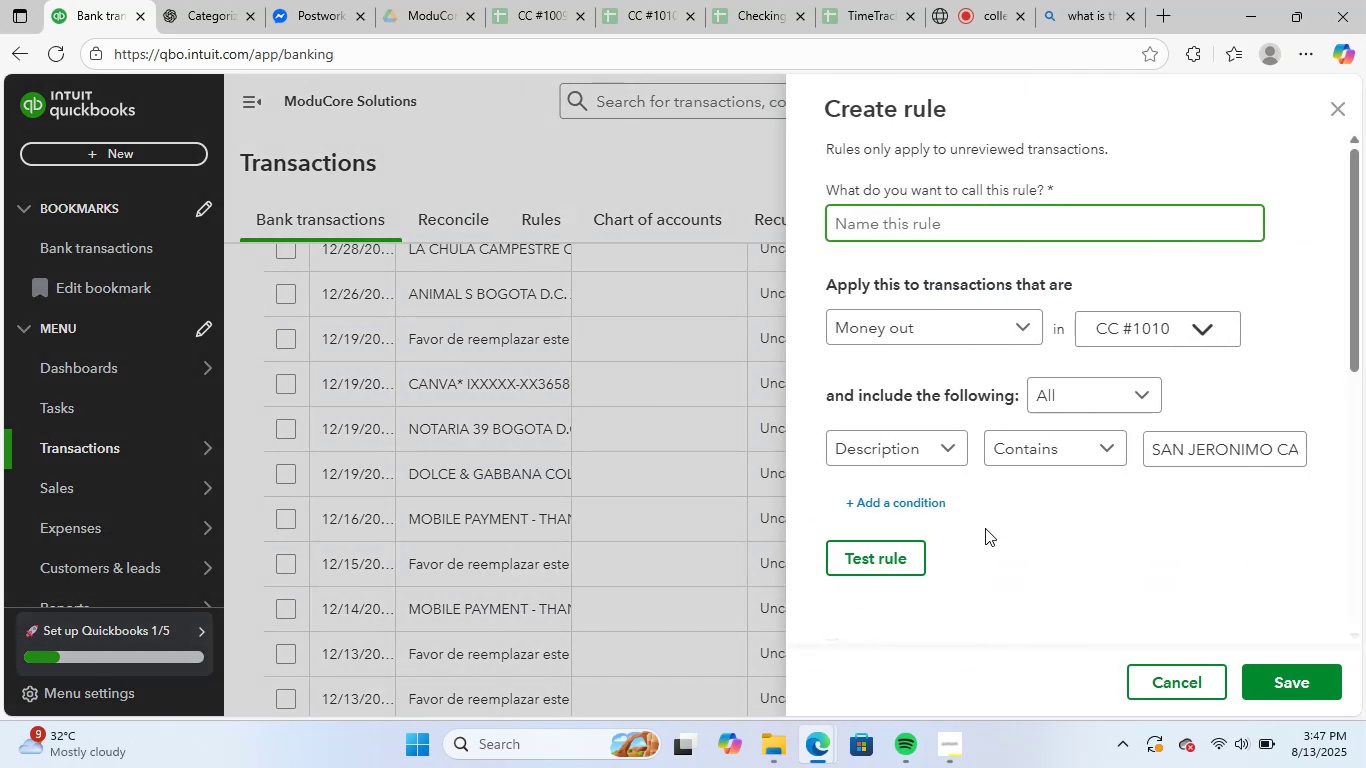 
scroll: coordinate [1238, 520], scroll_direction: none, amount: 0.0
 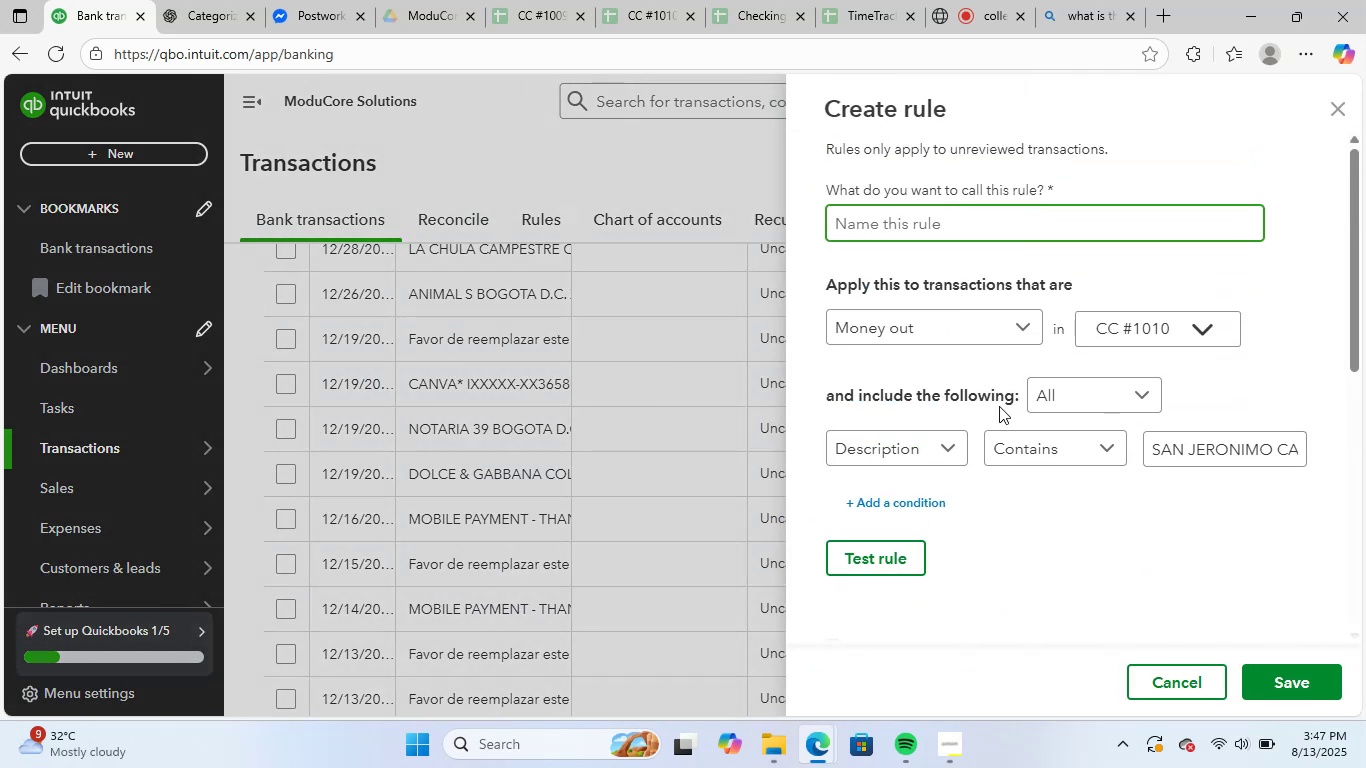 
type(San Jeronimo)
 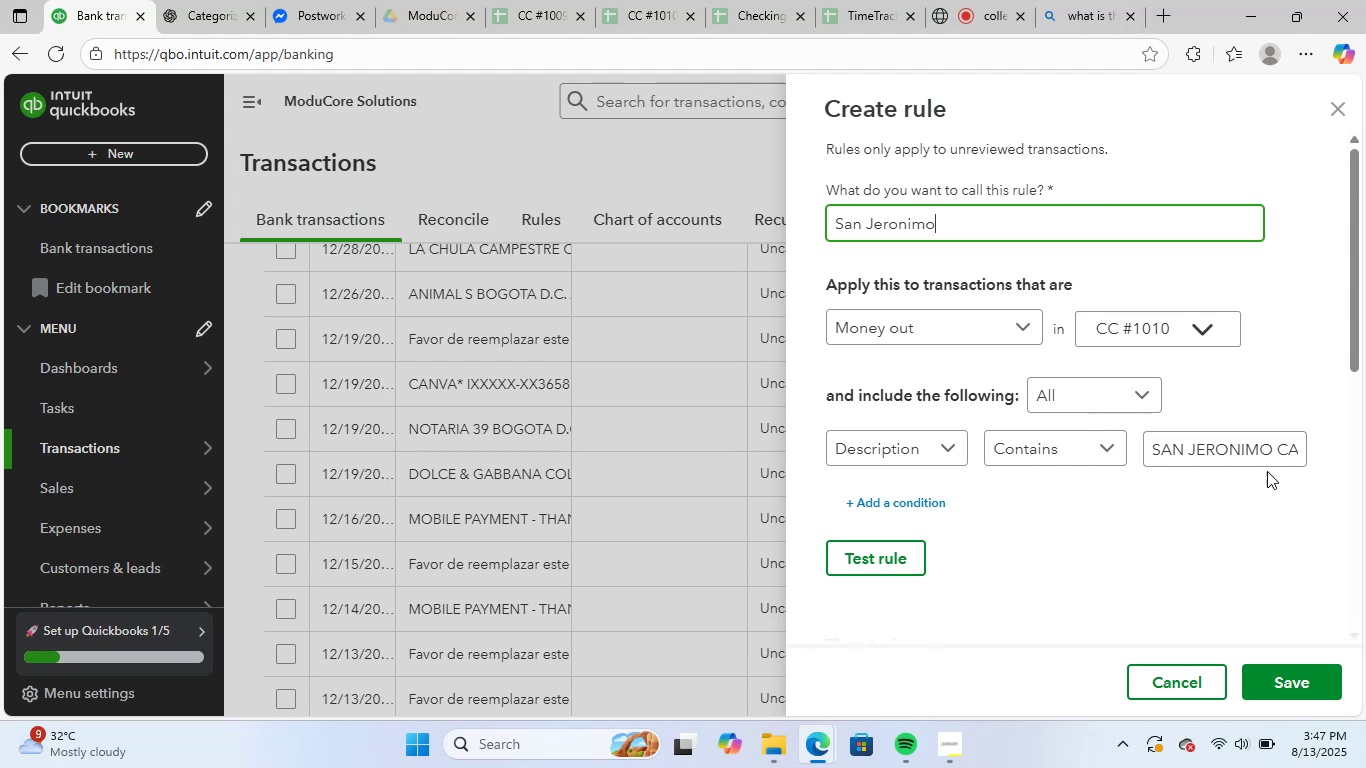 
scroll: coordinate [1159, 462], scroll_direction: down, amount: 6.0
 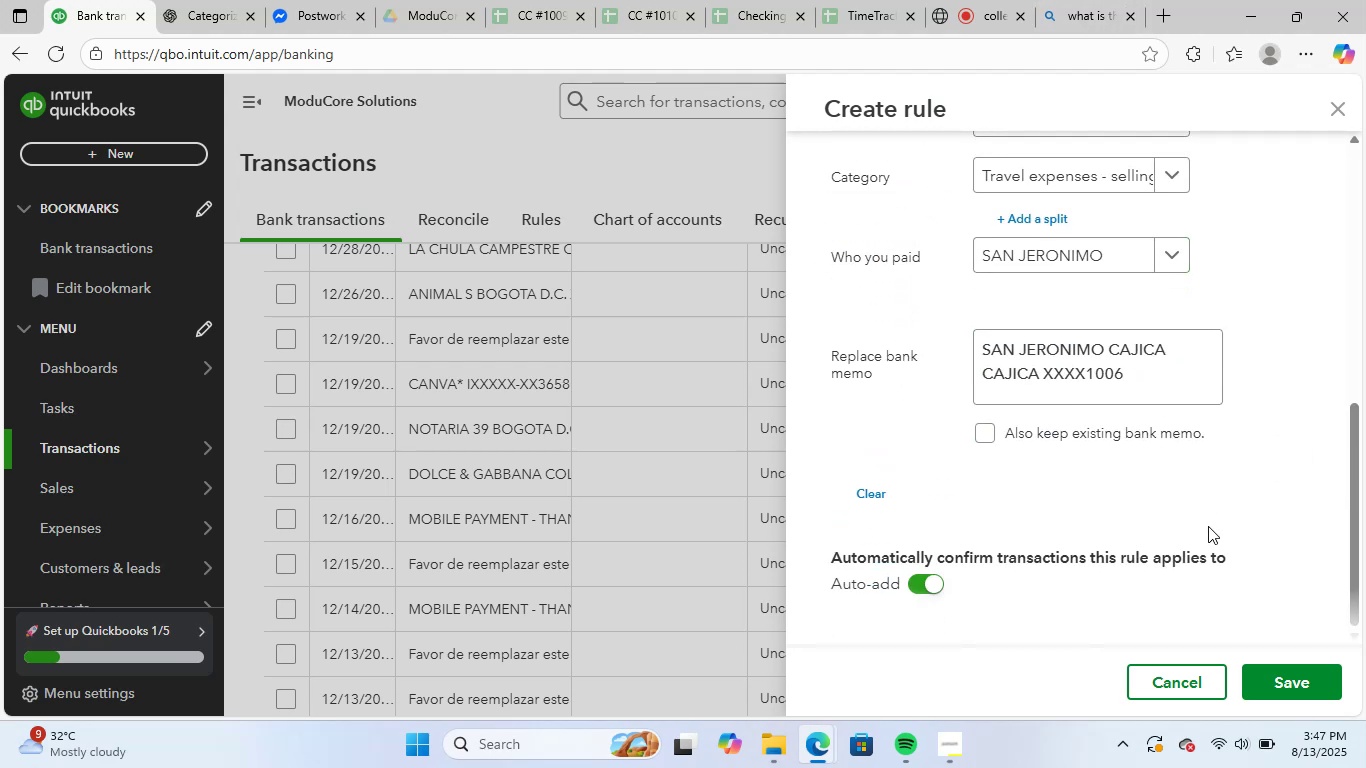 
scroll: coordinate [1226, 584], scroll_direction: up, amount: 6.0
 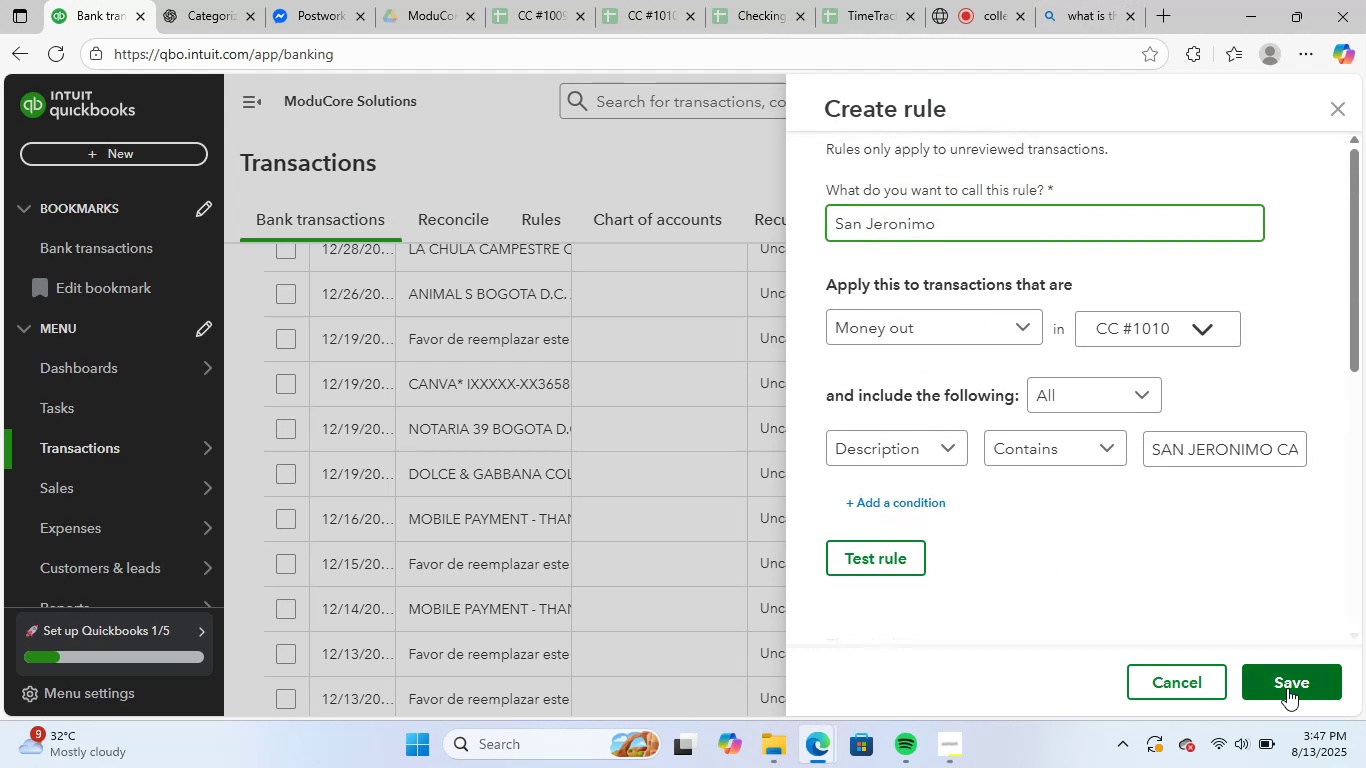 
left_click([1287, 688])
 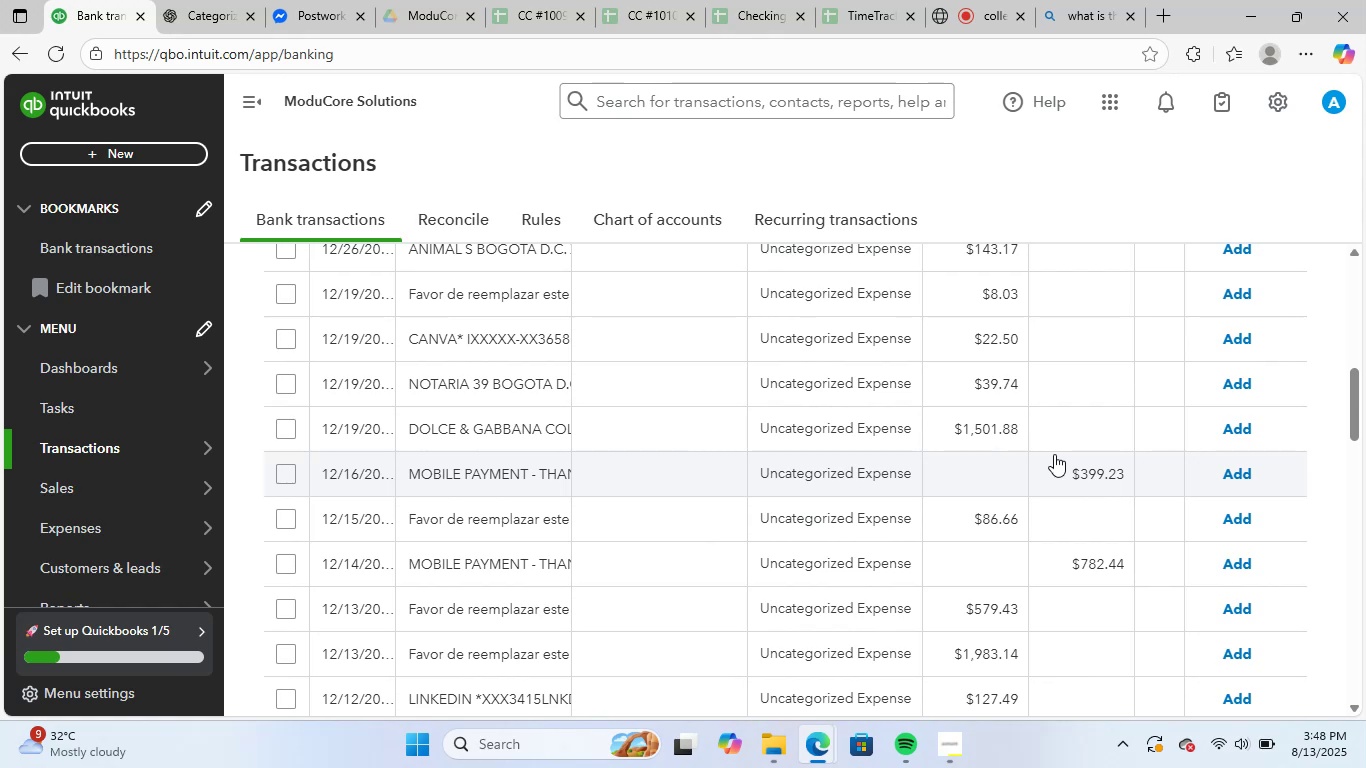 
wait(14.82)
 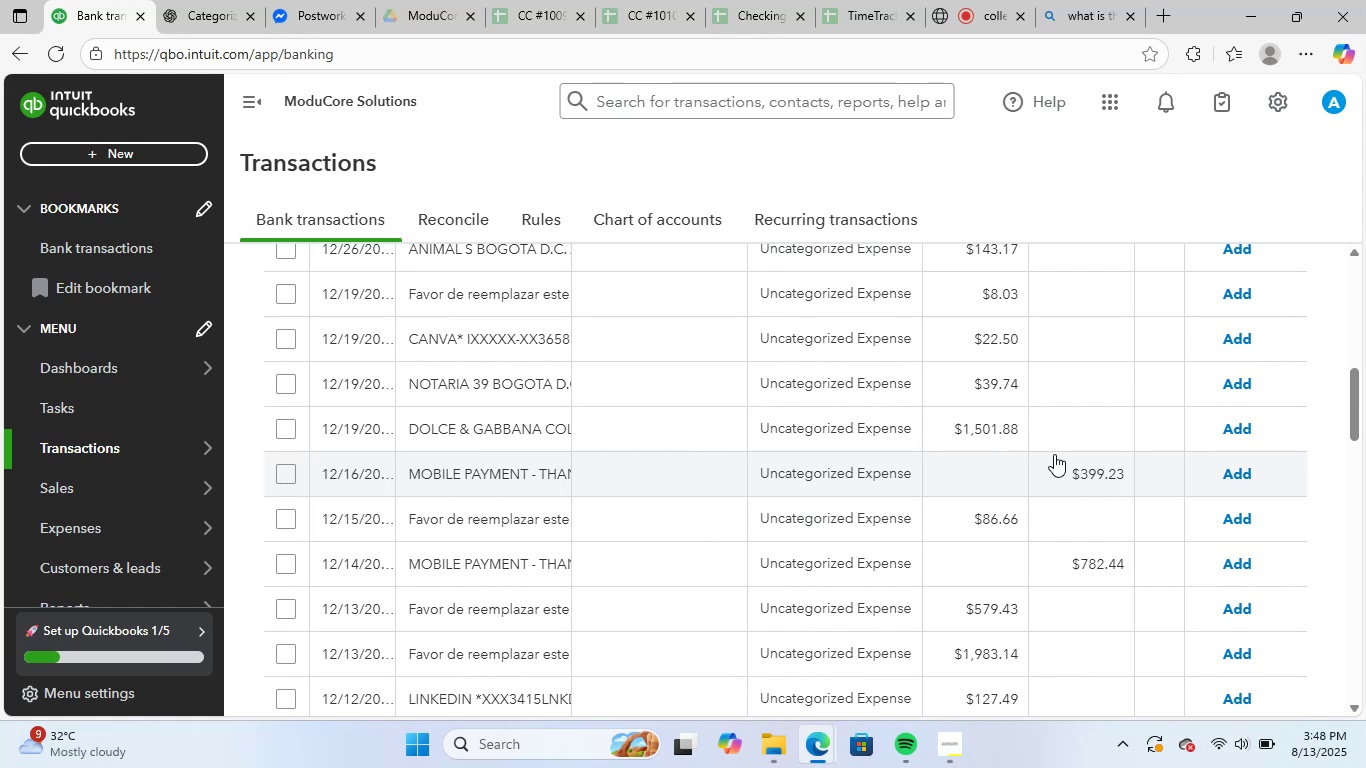 
scroll: coordinate [728, 431], scroll_direction: up, amount: 4.0
 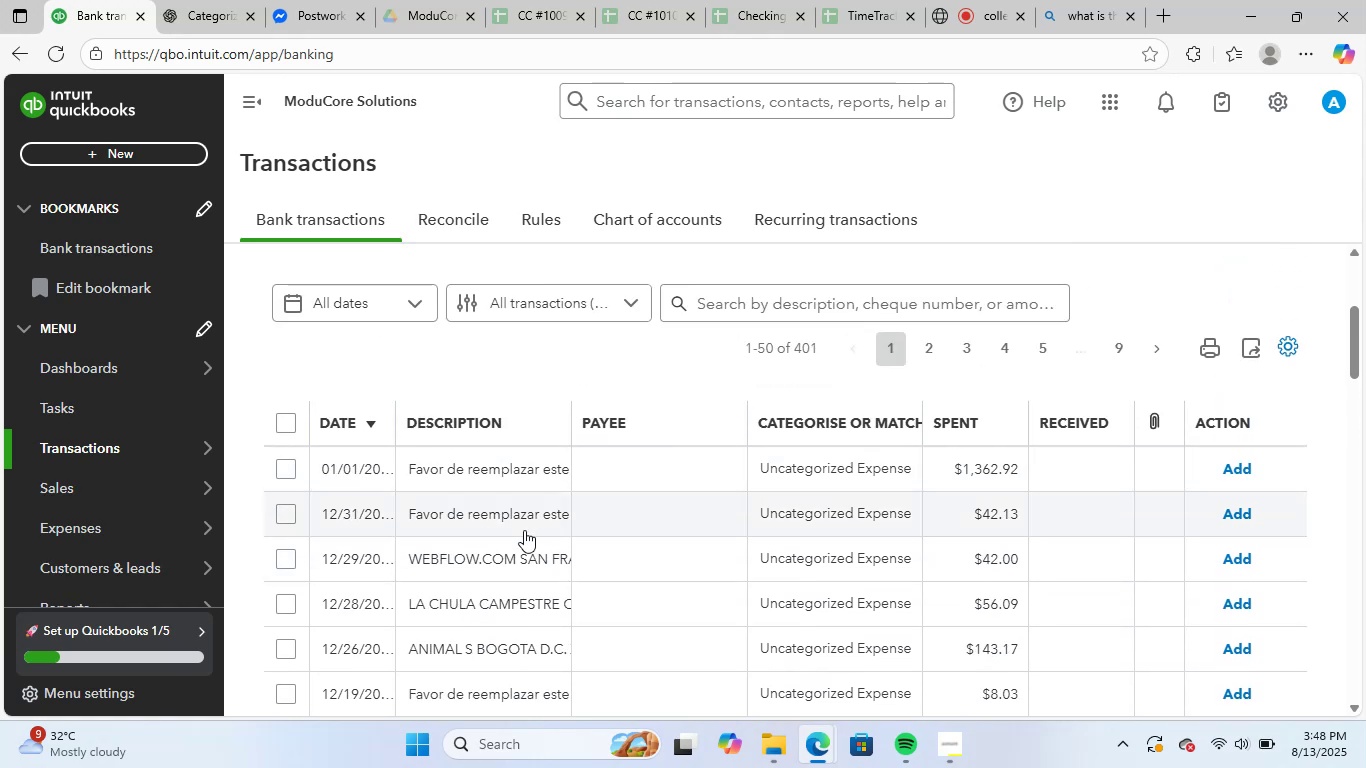 
left_click([516, 557])
 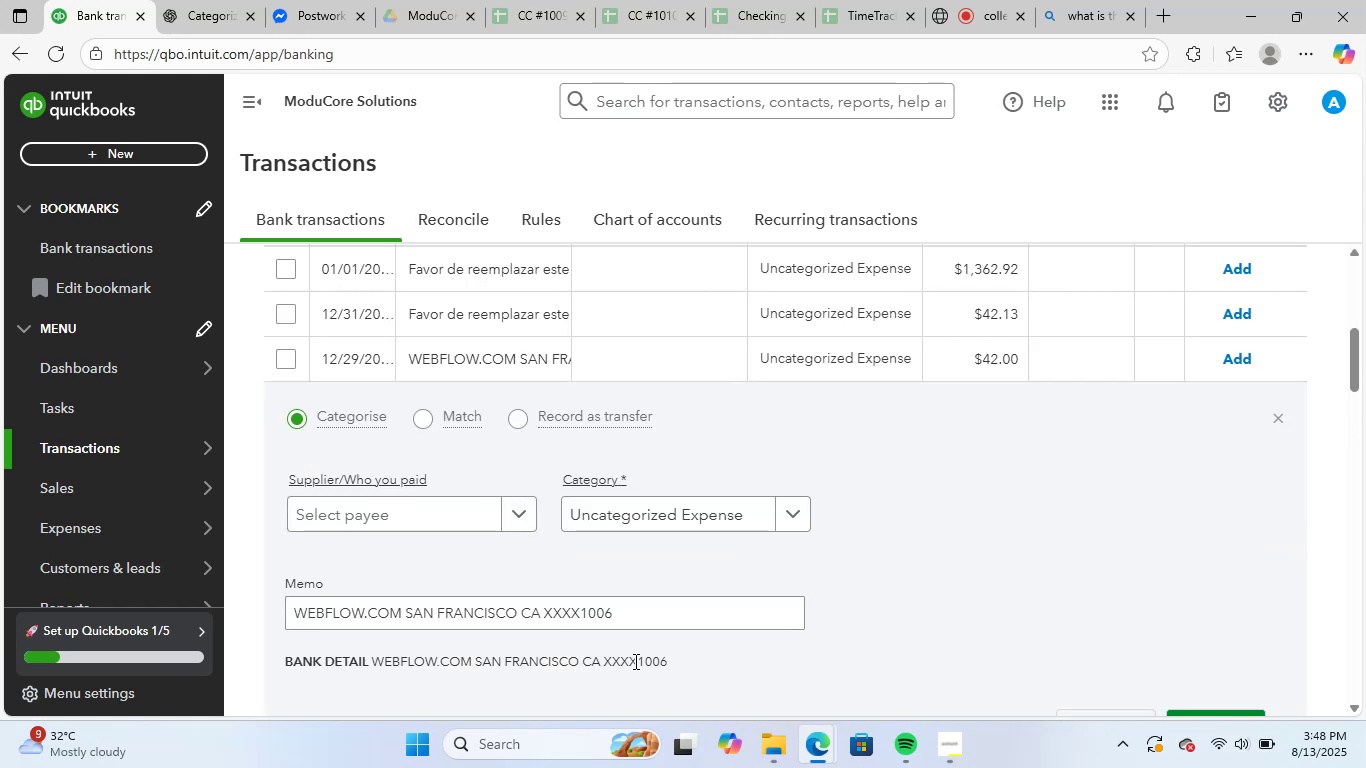 
left_click_drag(start_coordinate=[639, 617], to_coordinate=[272, 610])
 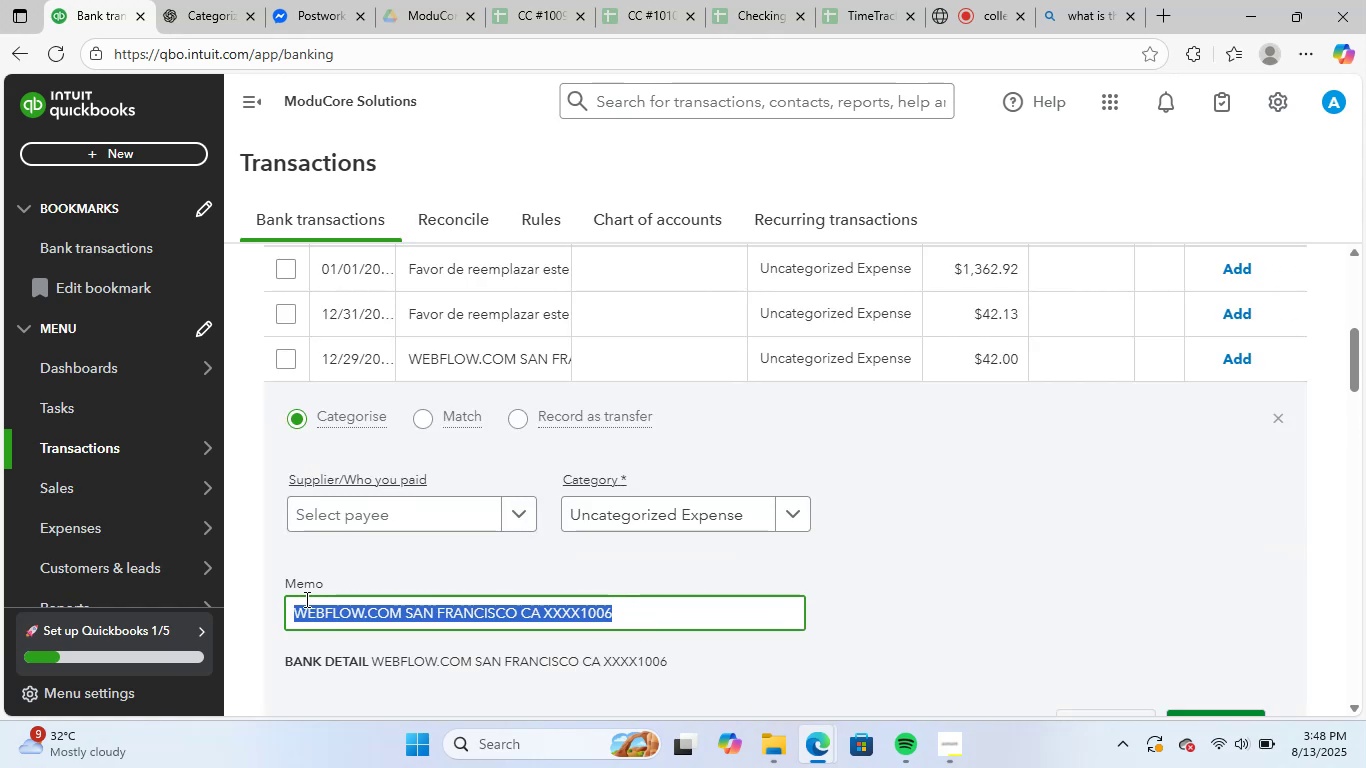 
key(Control+C)
 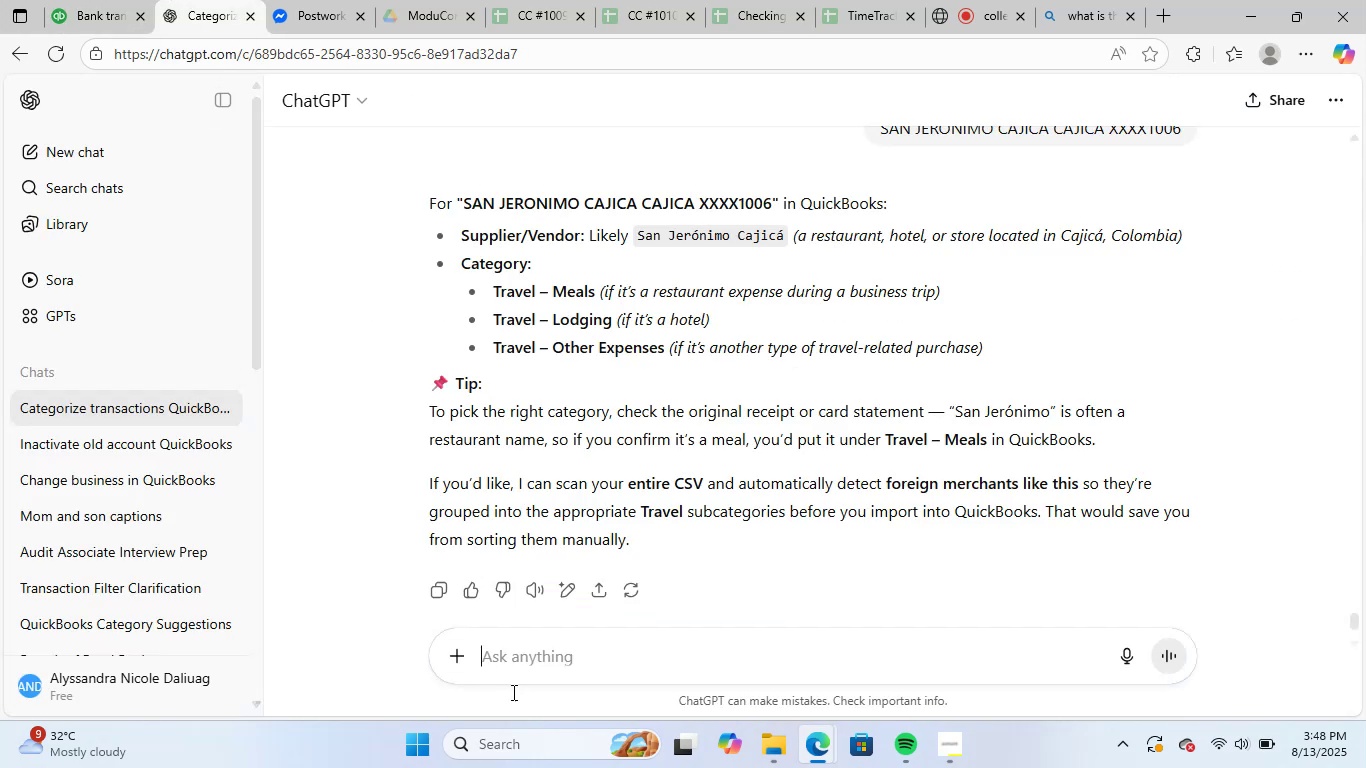 
left_click([558, 667])
 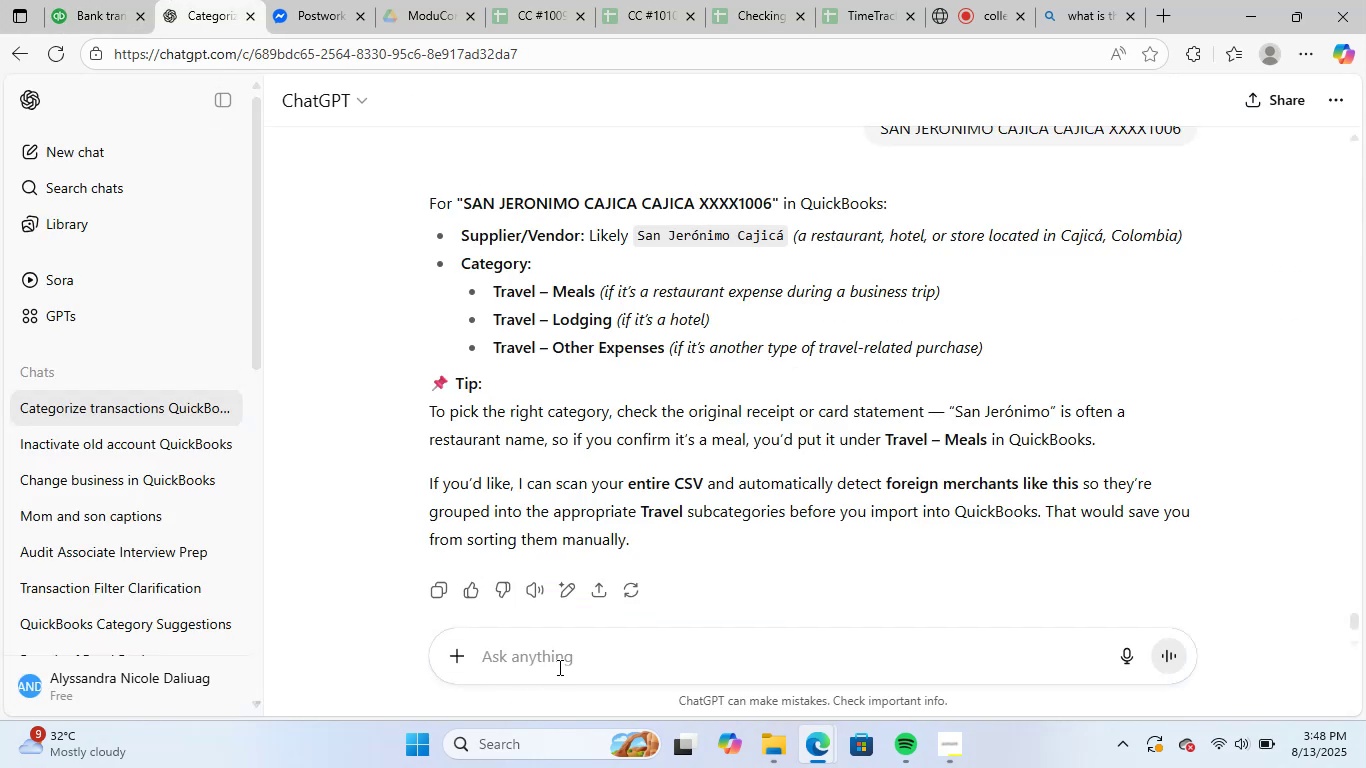 
key(Control+V)
 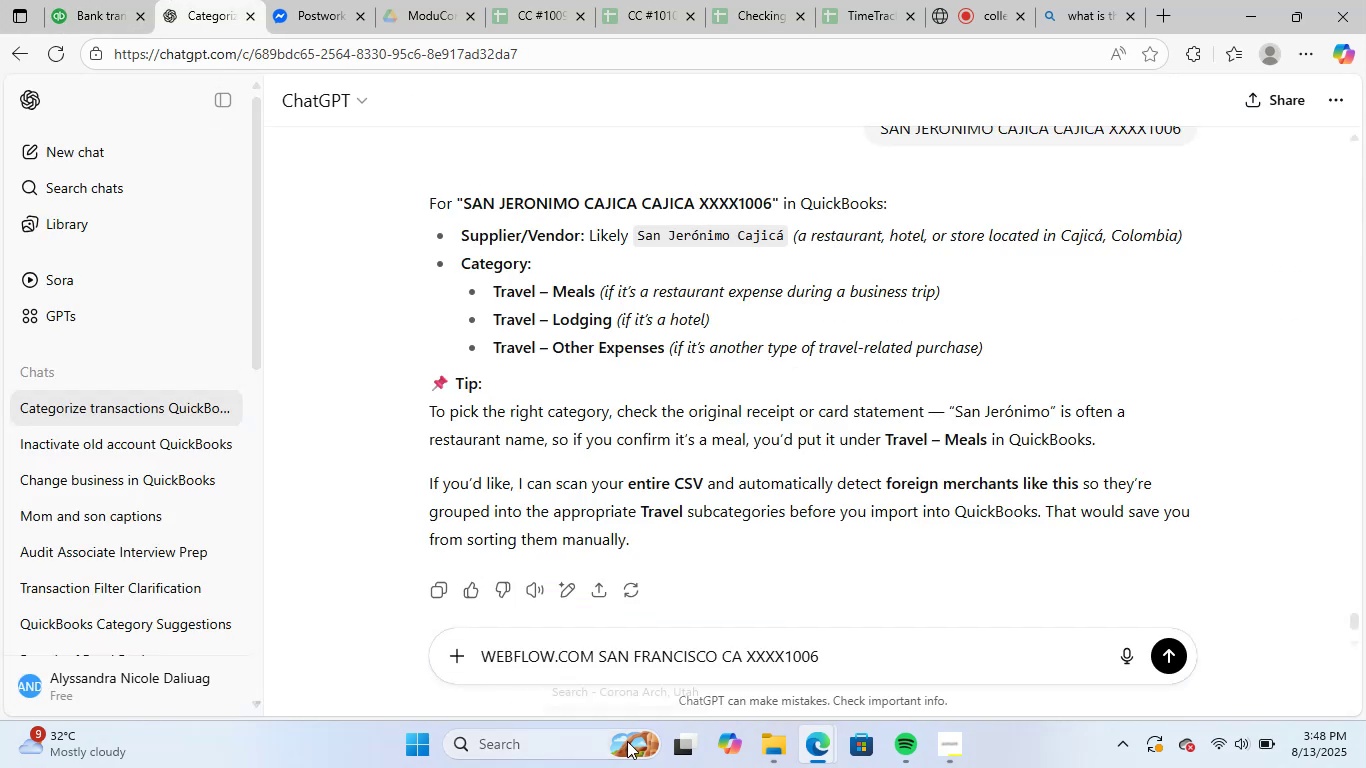 
key(NumpadEnter)
 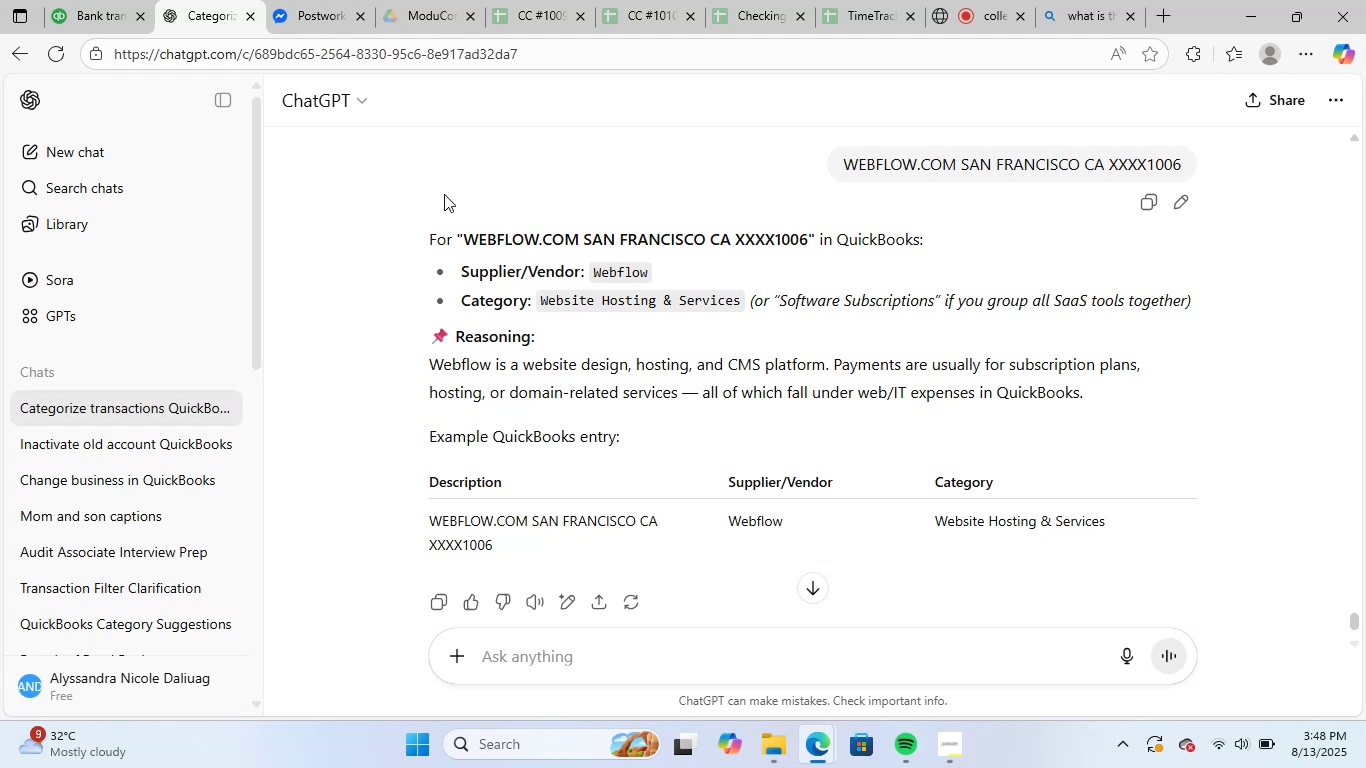 
wait(39.49)
 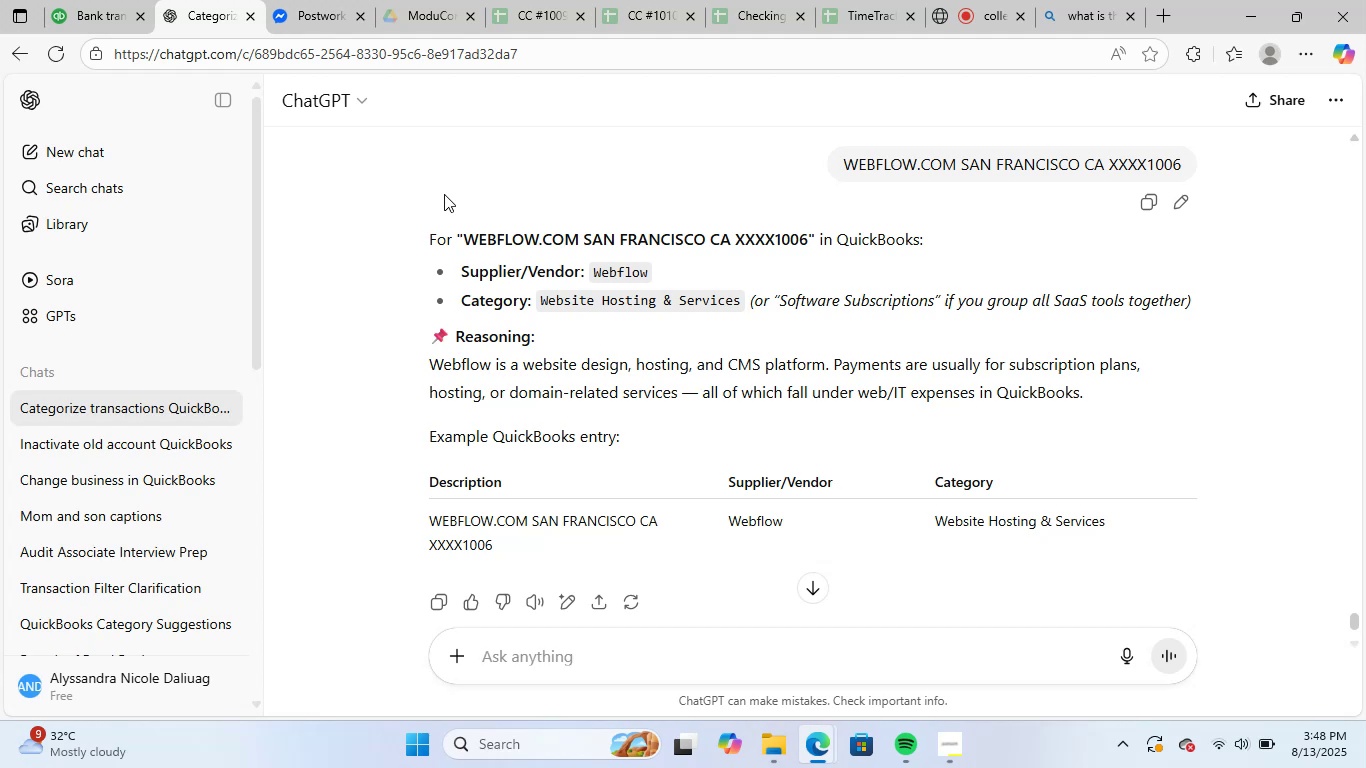 
scroll: coordinate [960, 345], scroll_direction: down, amount: 1.0
 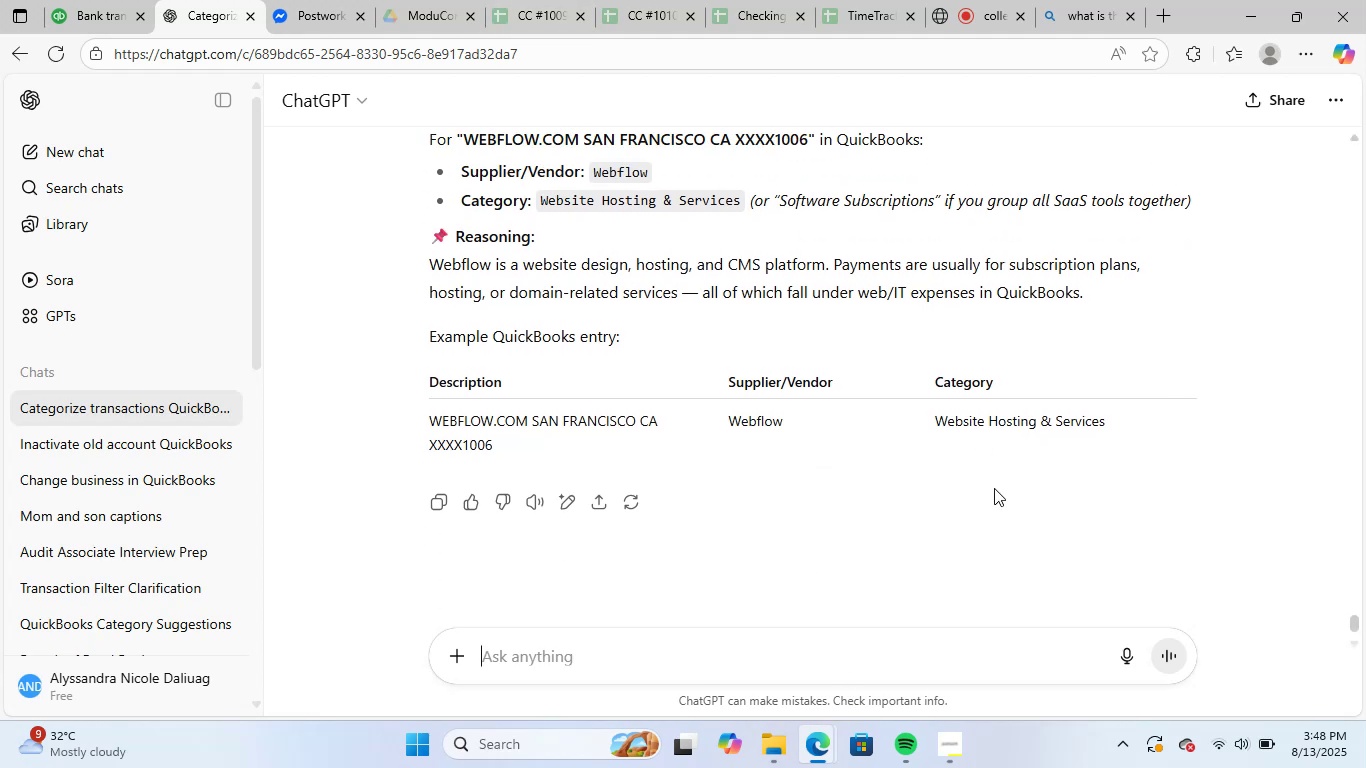 
mouse_move([1019, 394])
 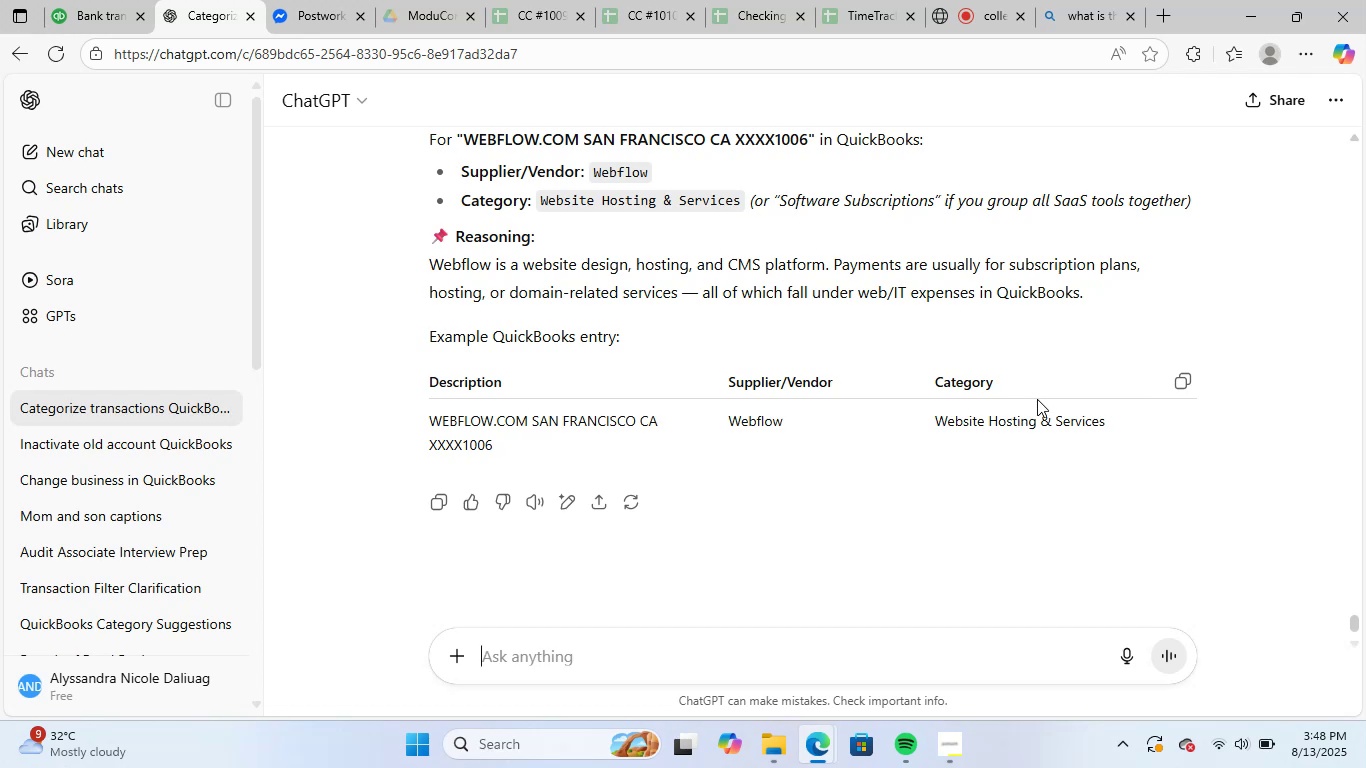 
scroll: coordinate [1037, 399], scroll_direction: up, amount: 1.0
 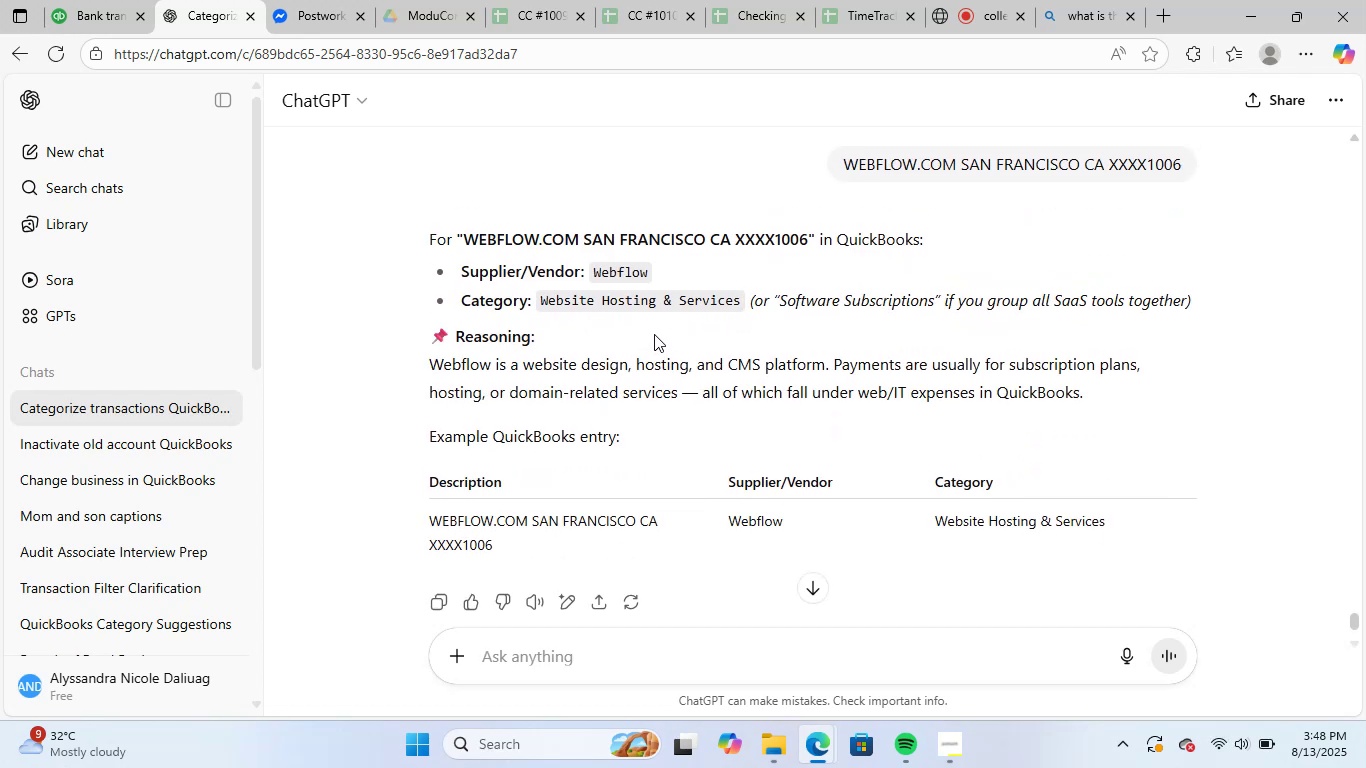 
scroll: coordinate [722, 404], scroll_direction: down, amount: 1.0
 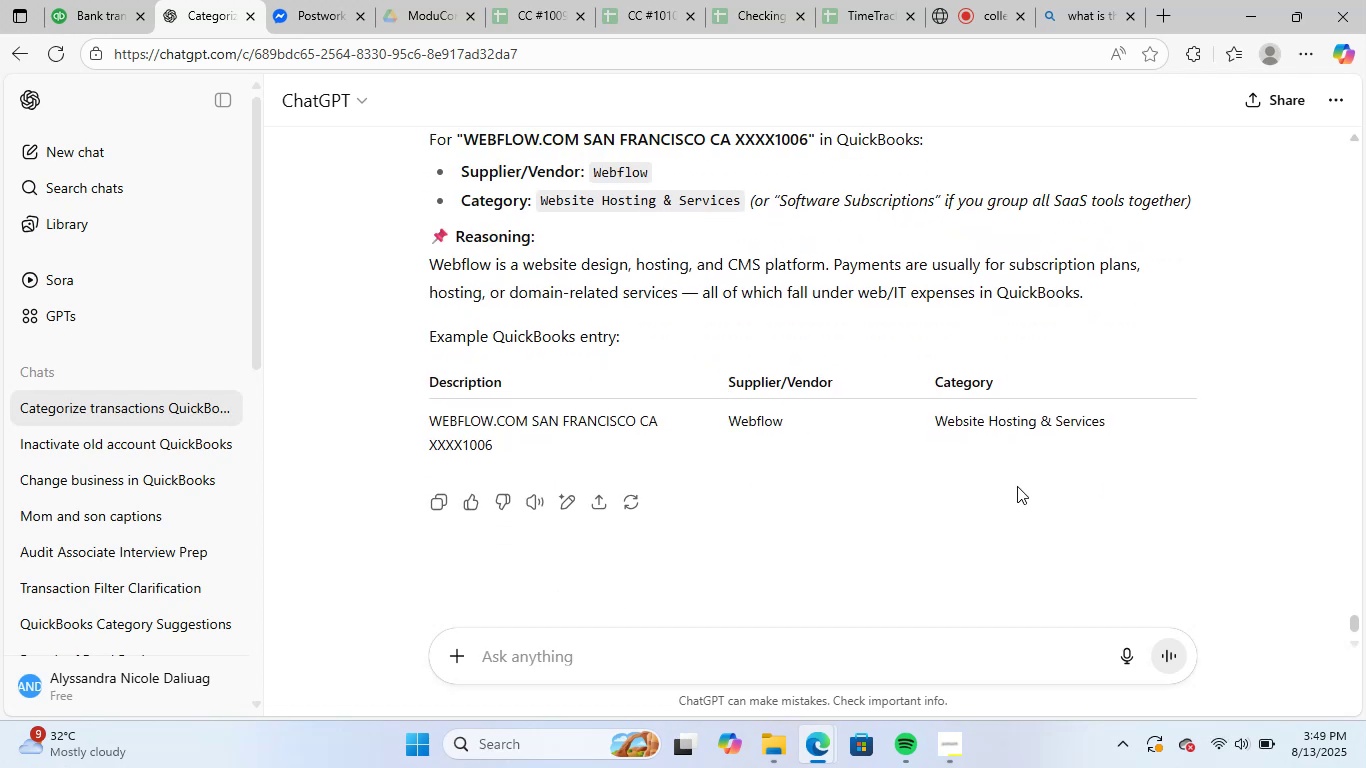 
scroll: coordinate [843, 300], scroll_direction: up, amount: 2.0
 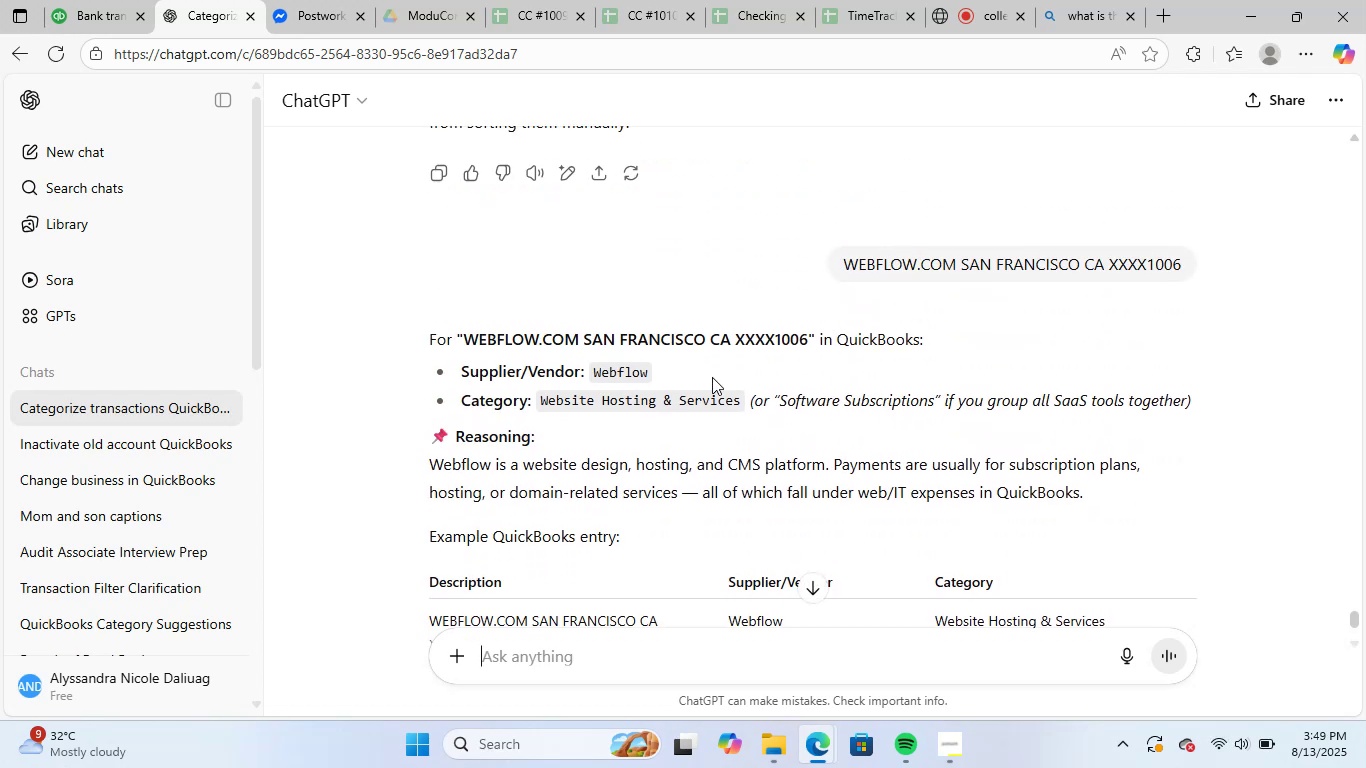 
scroll: coordinate [781, 419], scroll_direction: down, amount: 1.0
 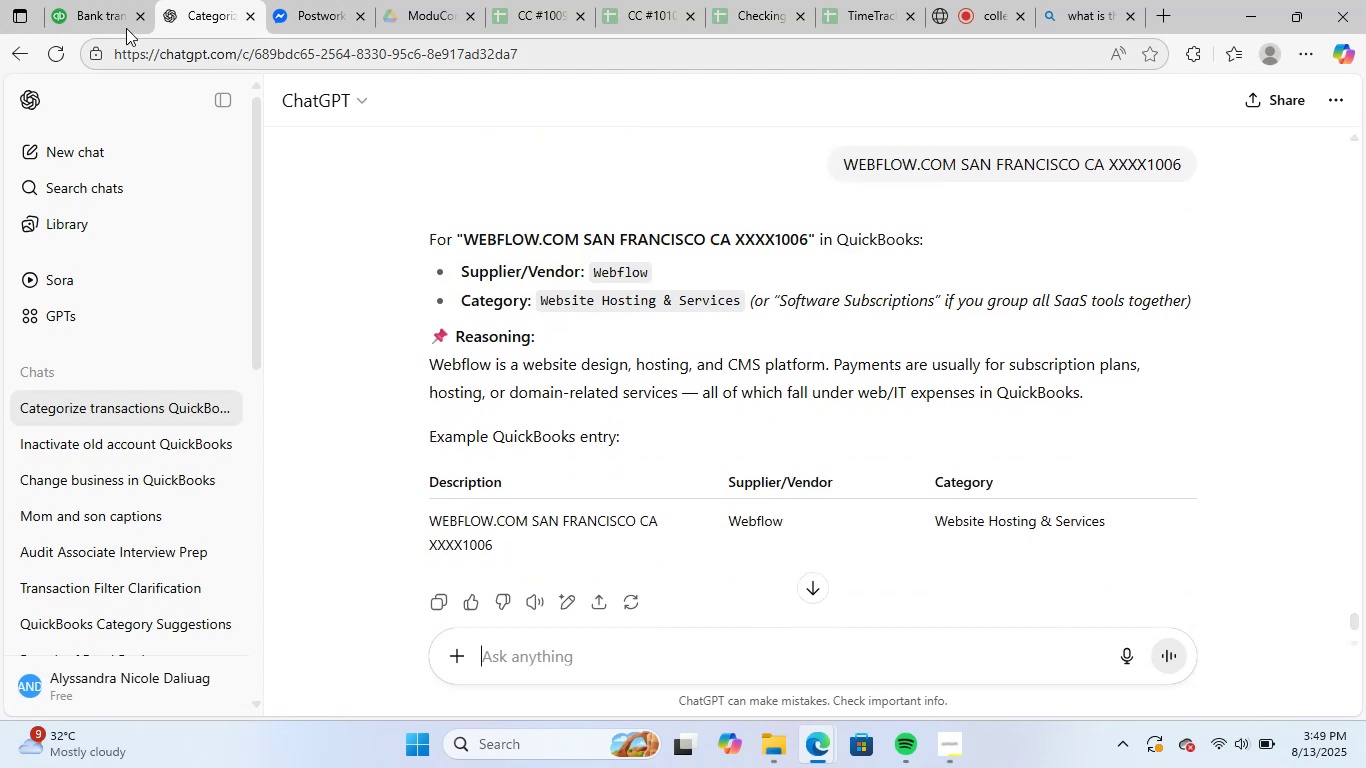 
left_click([104, 18])
 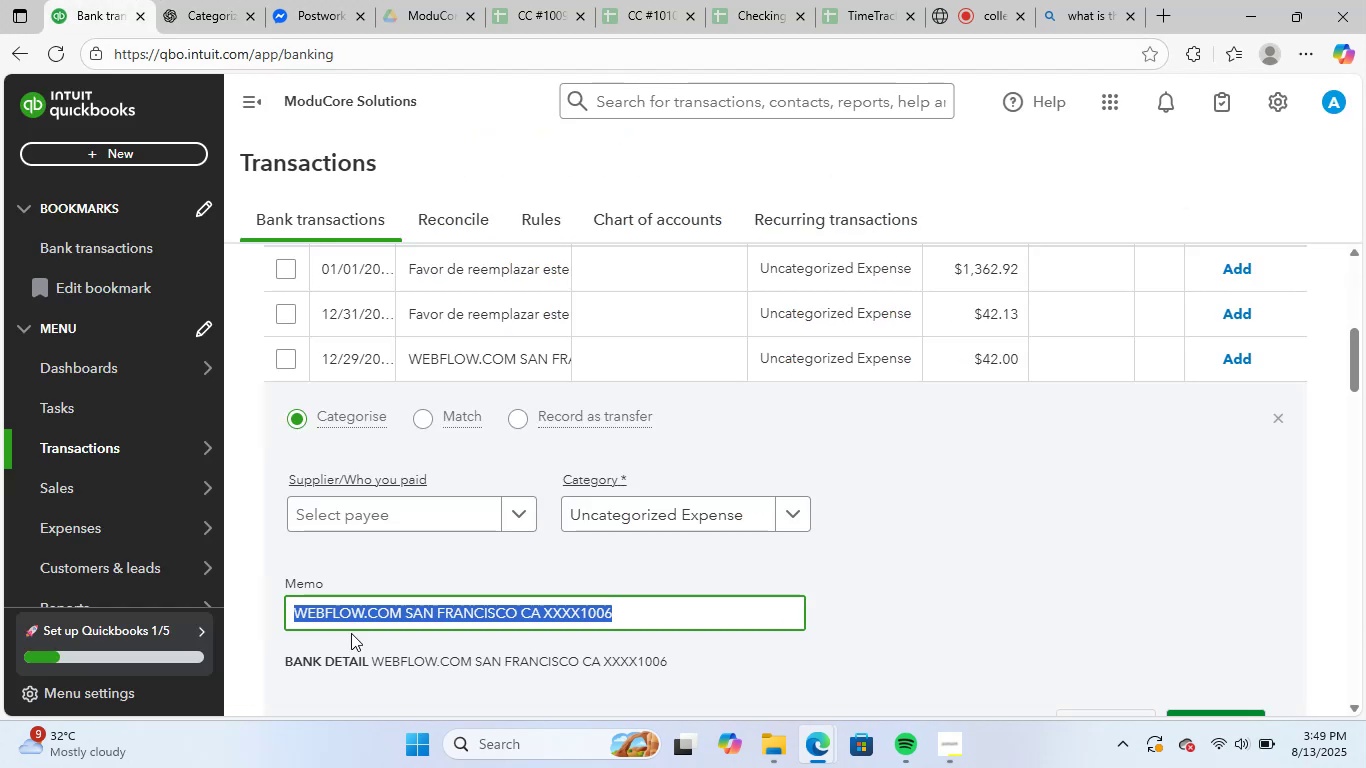 
left_click([350, 625])
 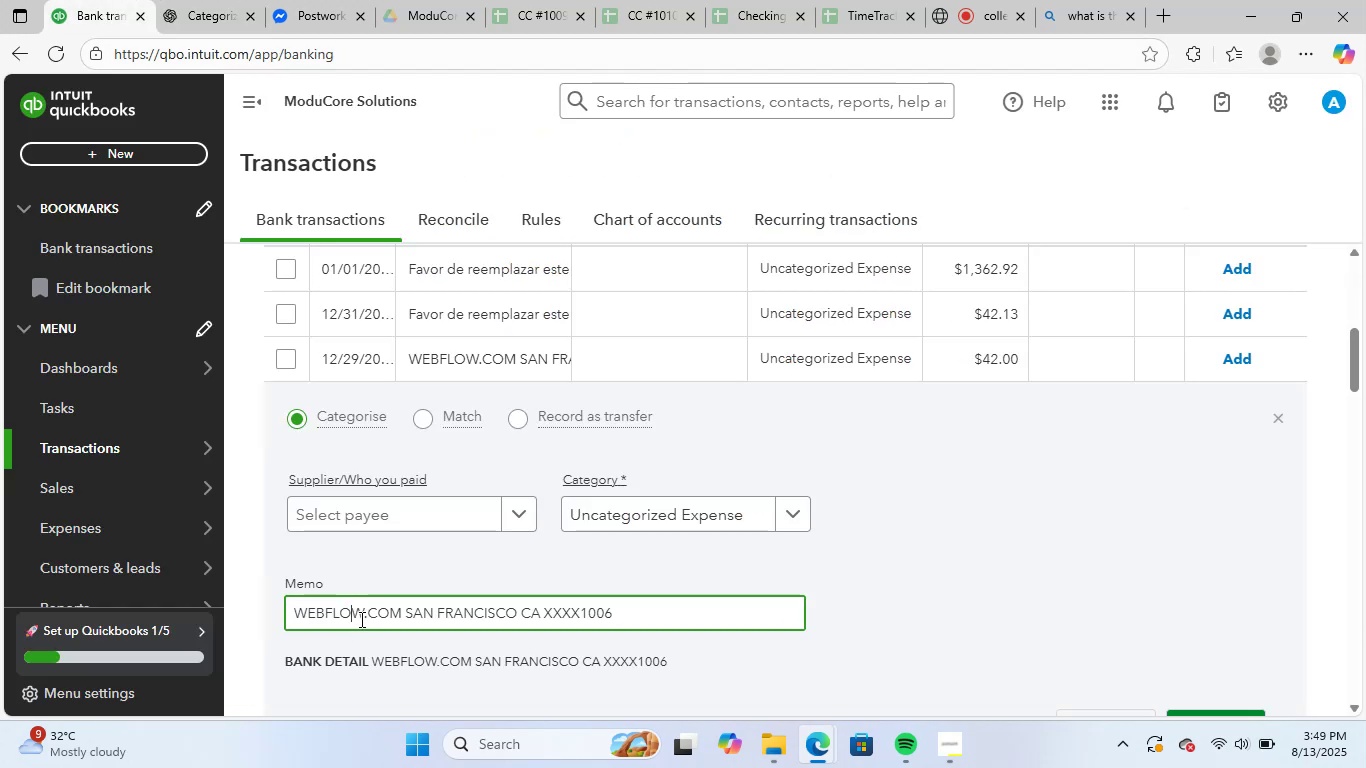 
left_click_drag(start_coordinate=[361, 616], to_coordinate=[268, 605])
 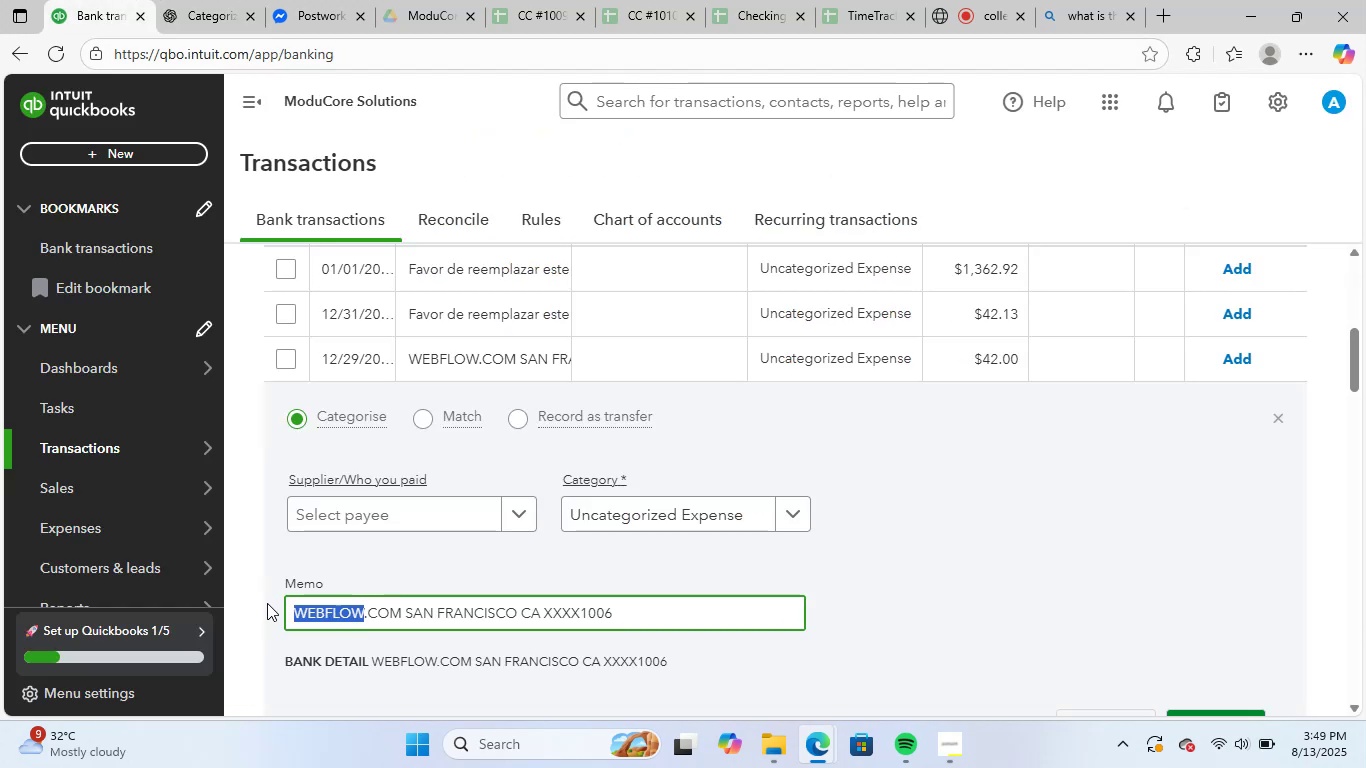 
key(Control+C)
 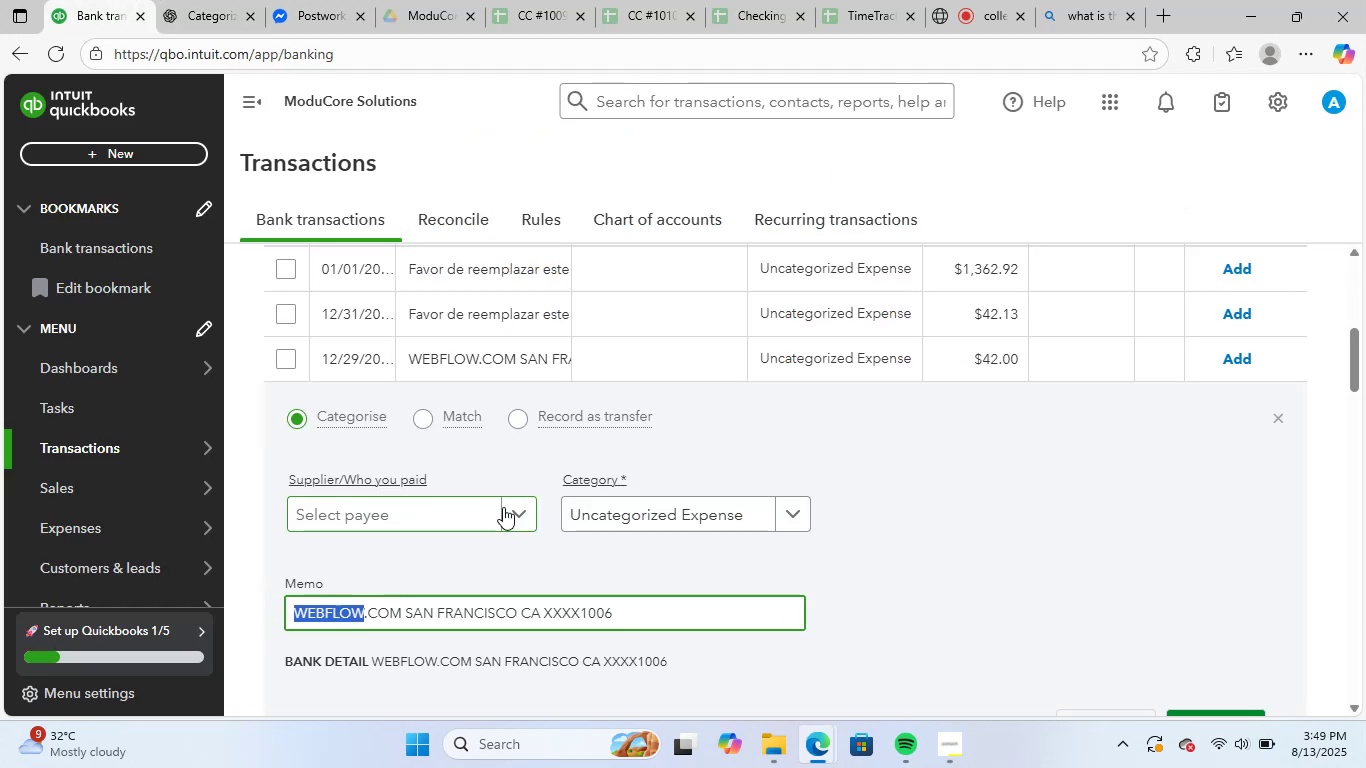 
left_click([516, 508])
 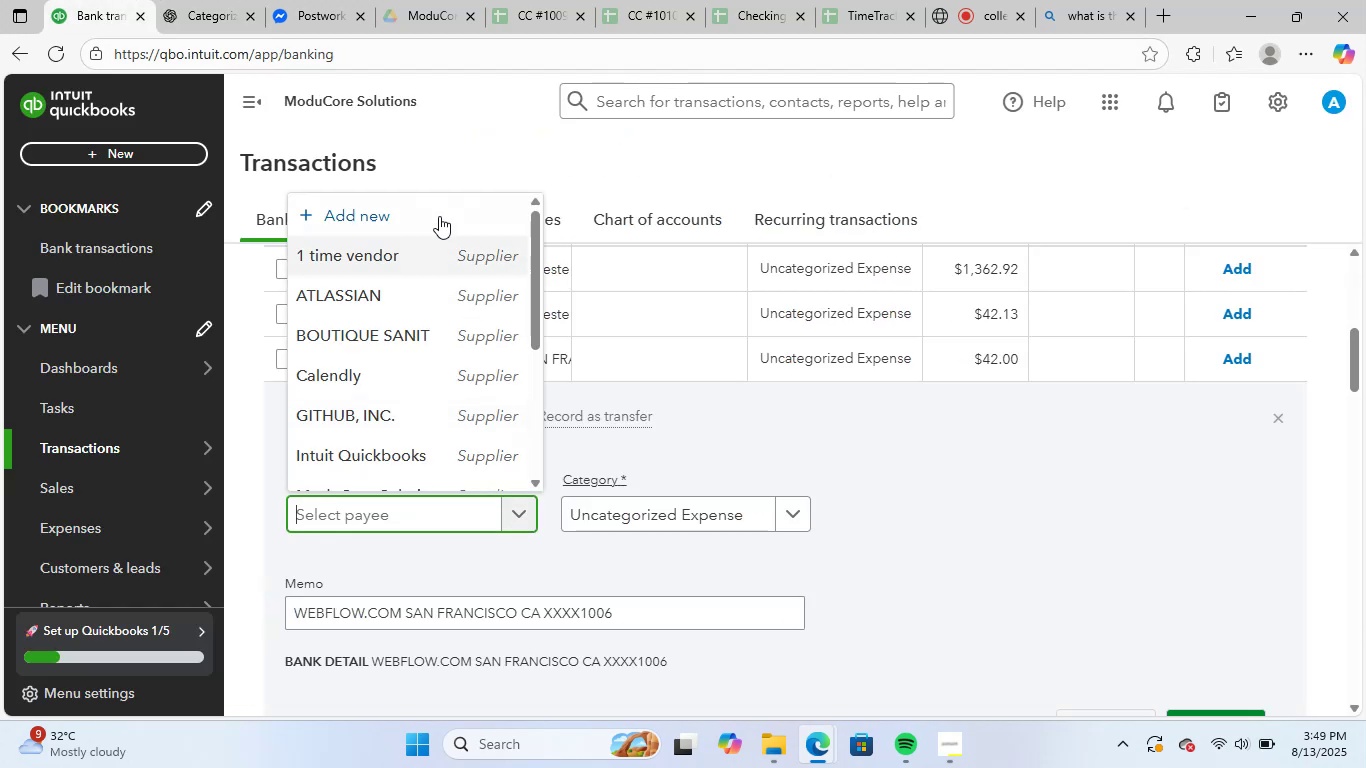 
left_click([441, 208])
 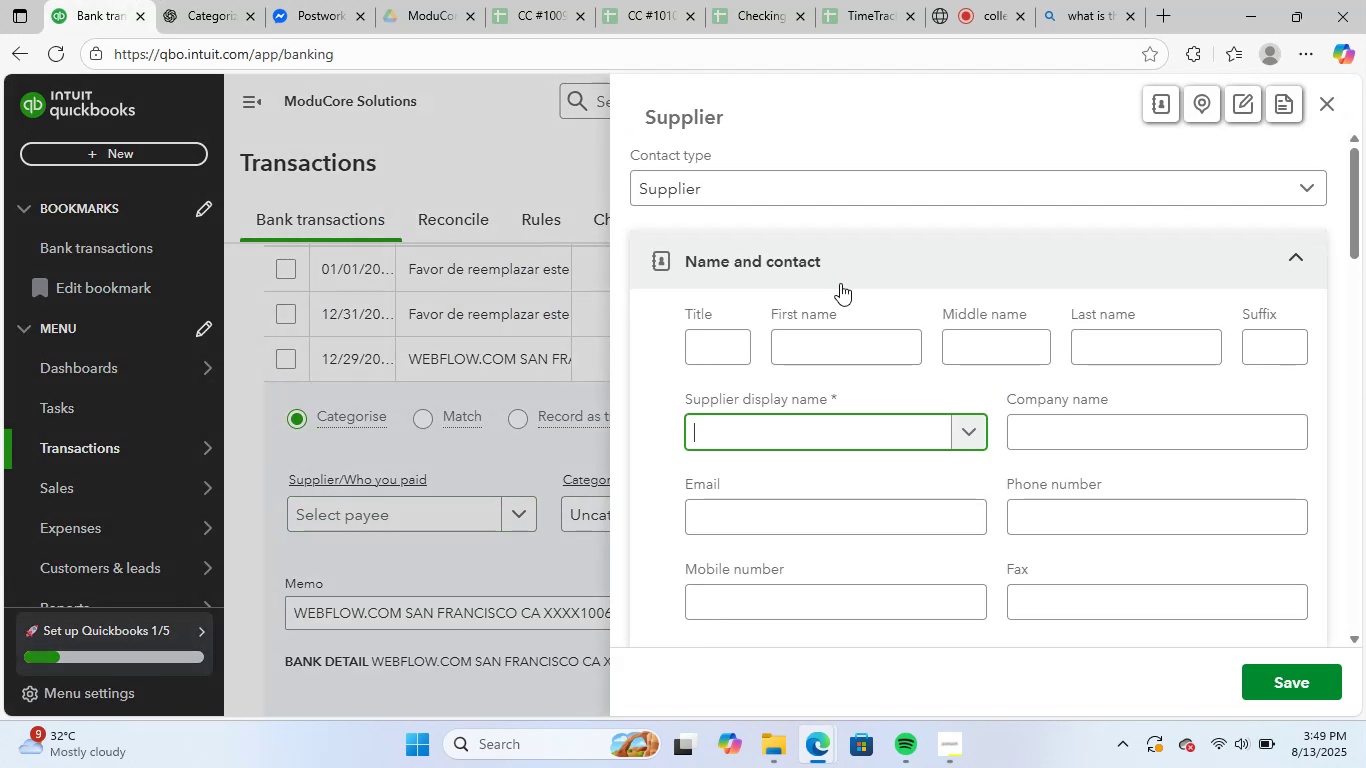 
key(Control+V)
 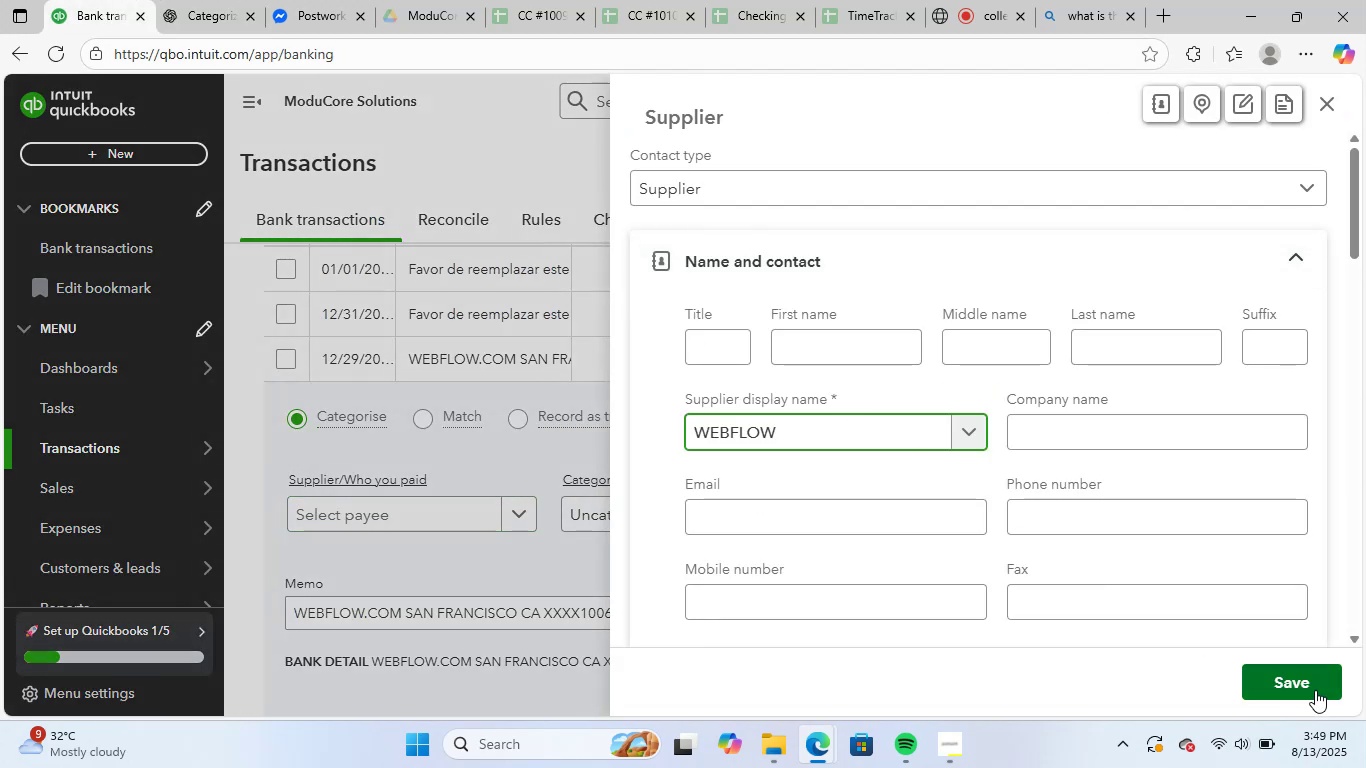 
left_click([1314, 672])
 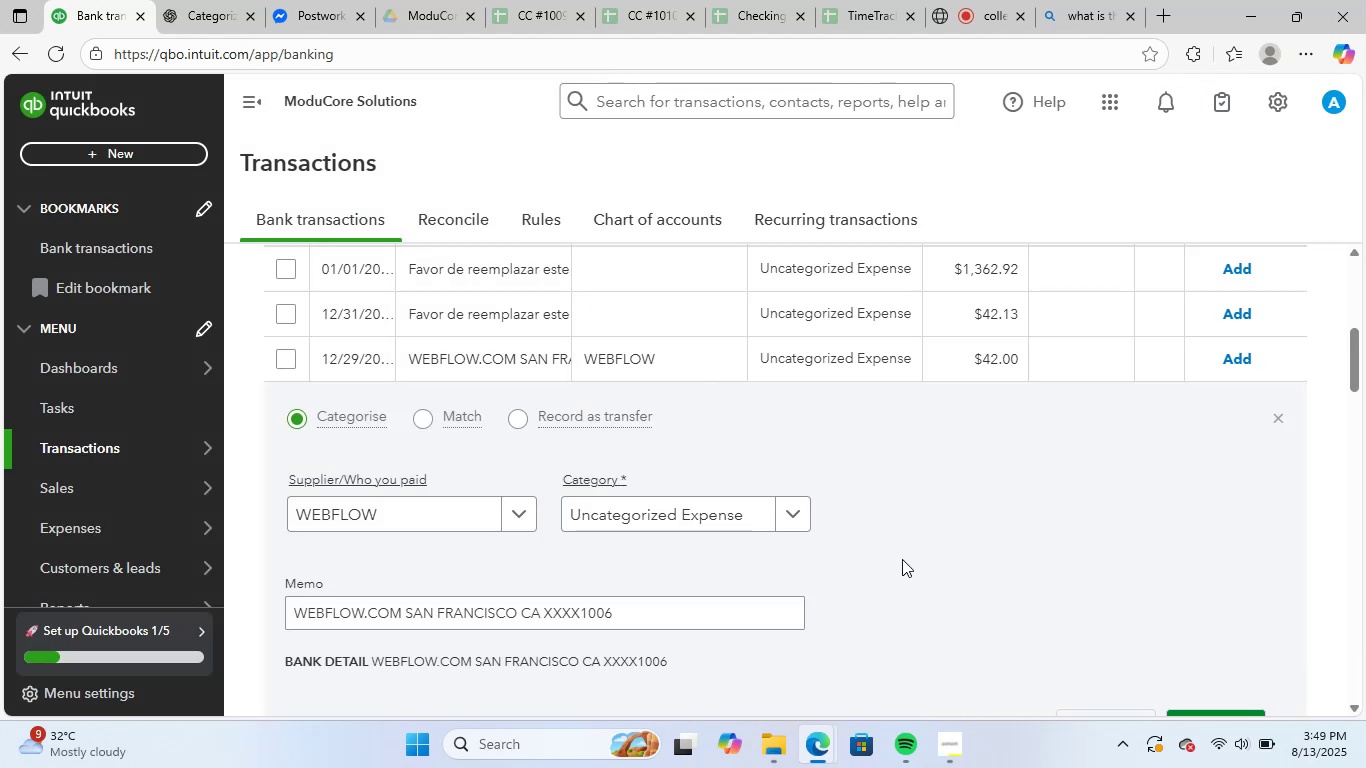 
left_click([711, 507])
 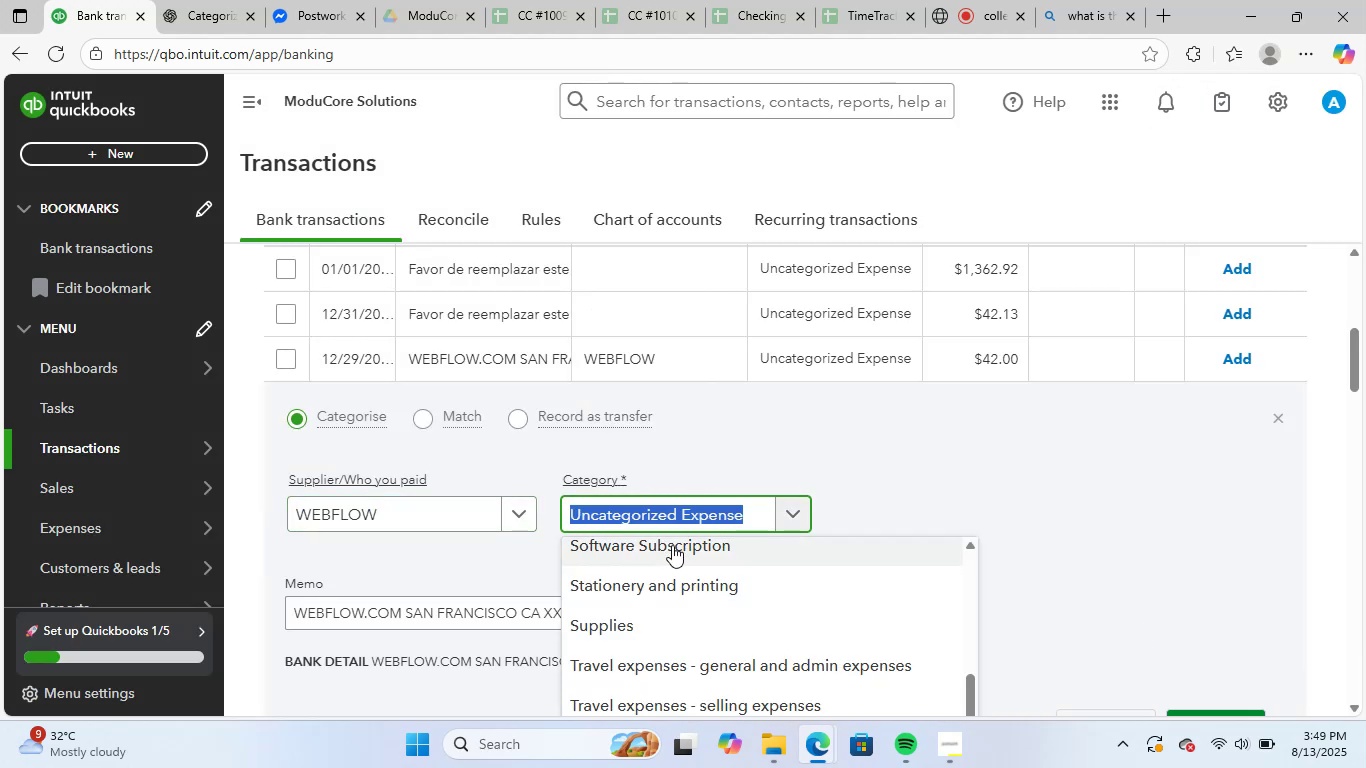 
left_click([673, 545])
 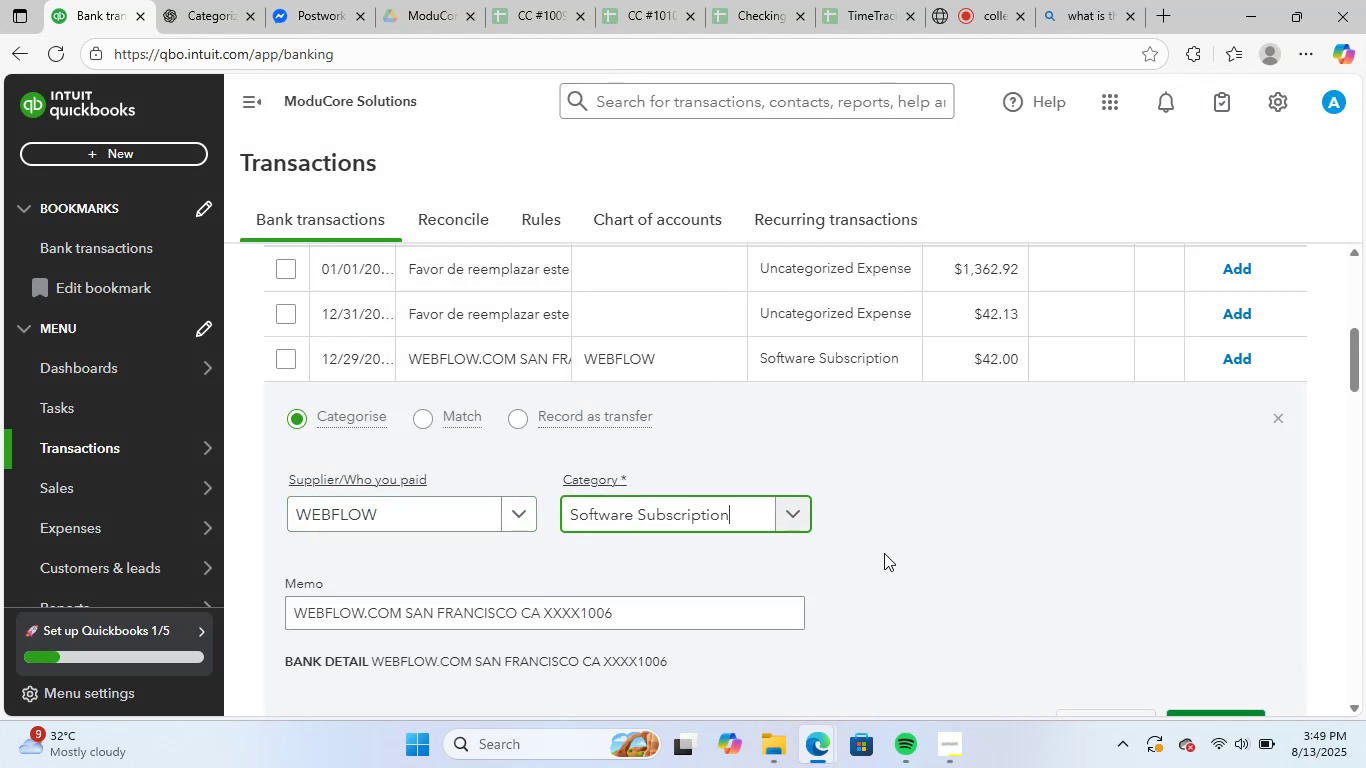 
scroll: coordinate [905, 553], scroll_direction: down, amount: 2.0
 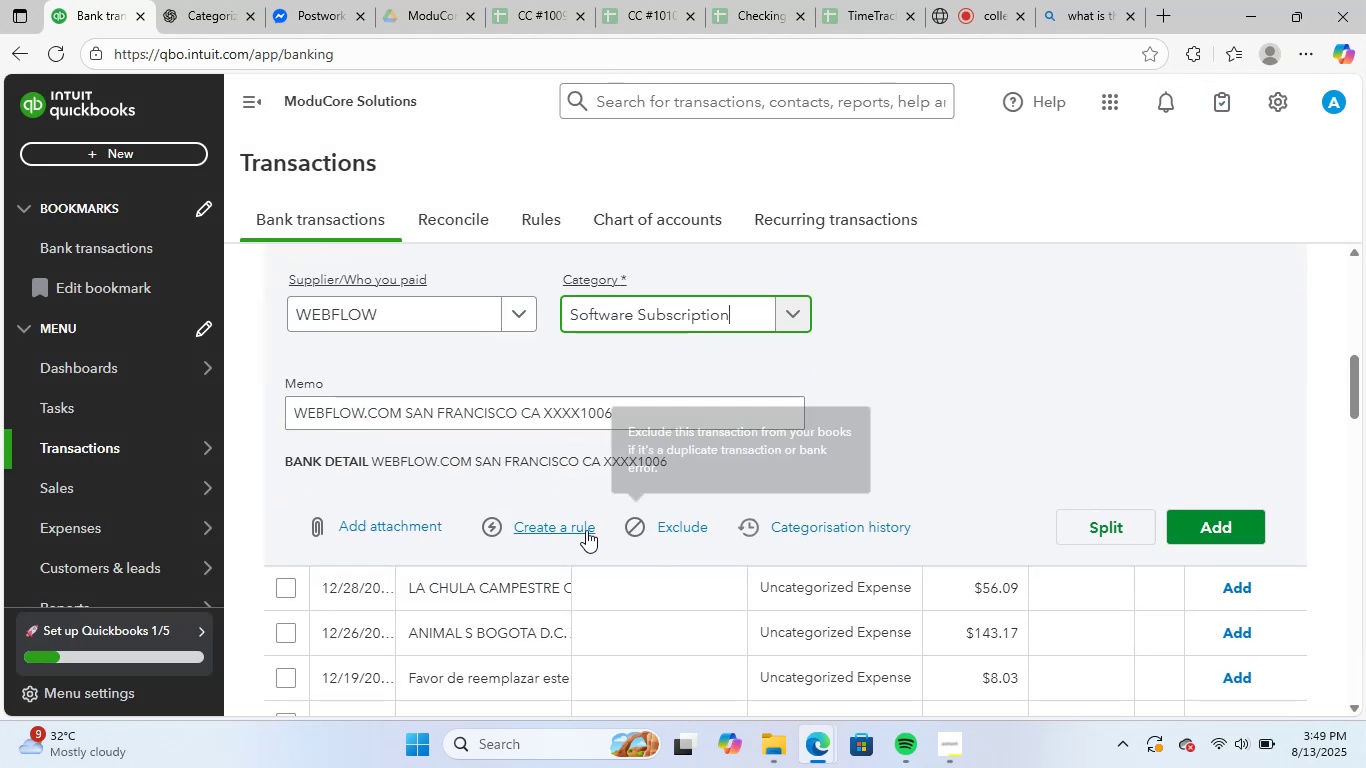 
left_click([577, 528])
 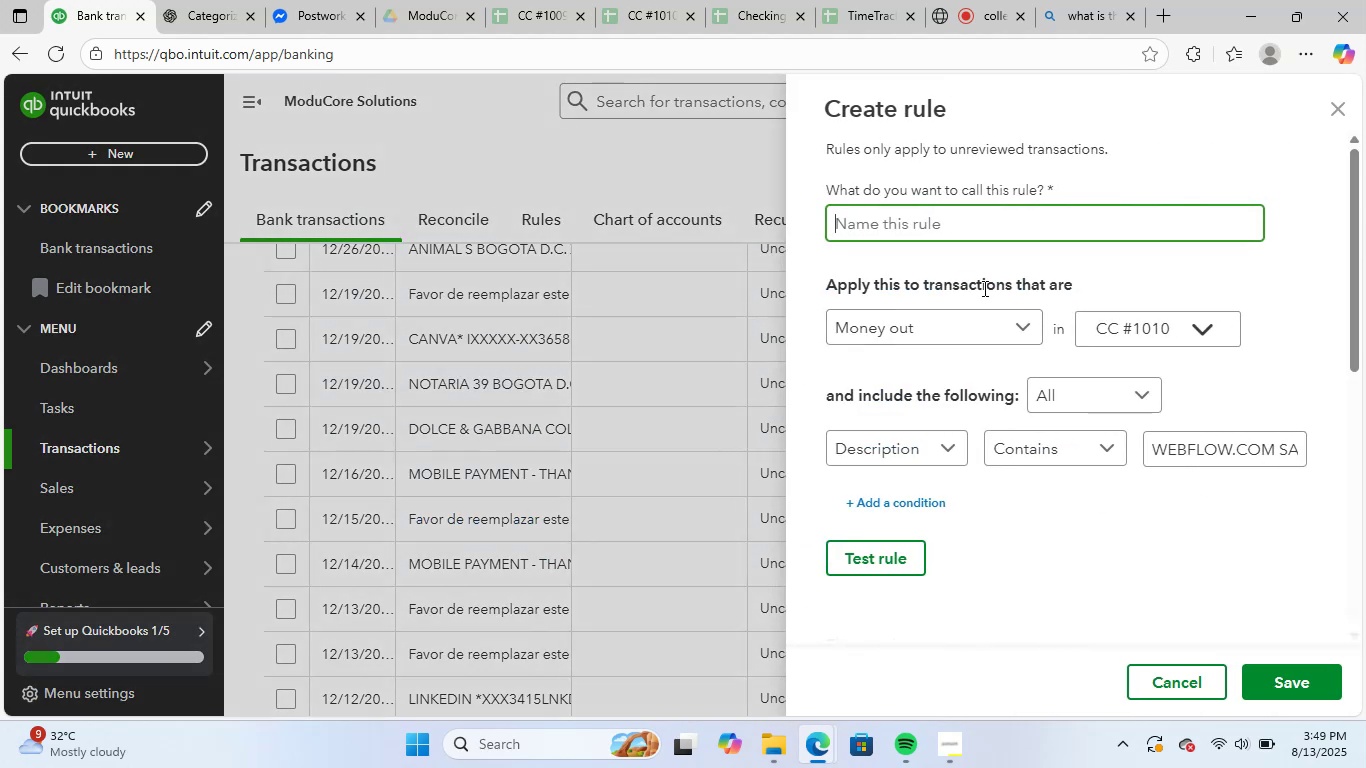 
type(Webflow)
 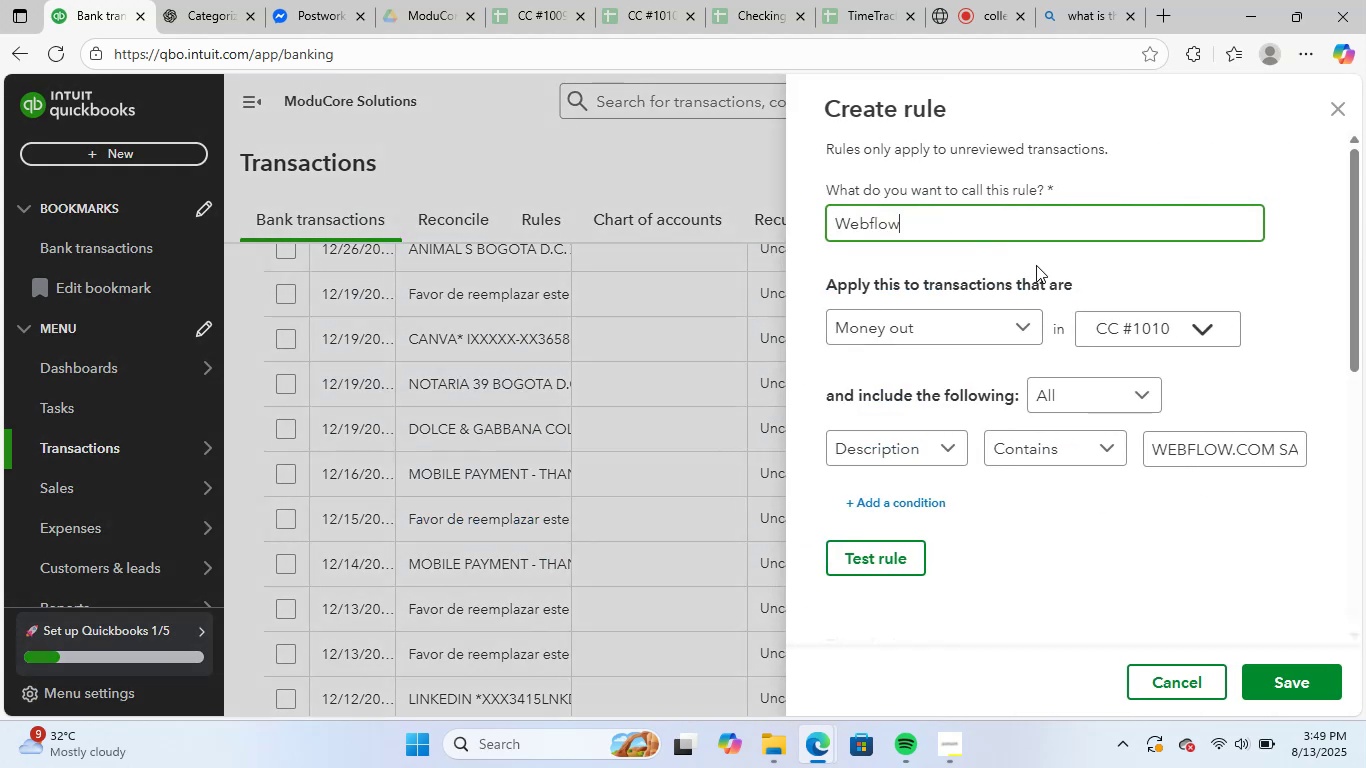 
scroll: coordinate [1210, 450], scroll_direction: down, amount: 5.0
 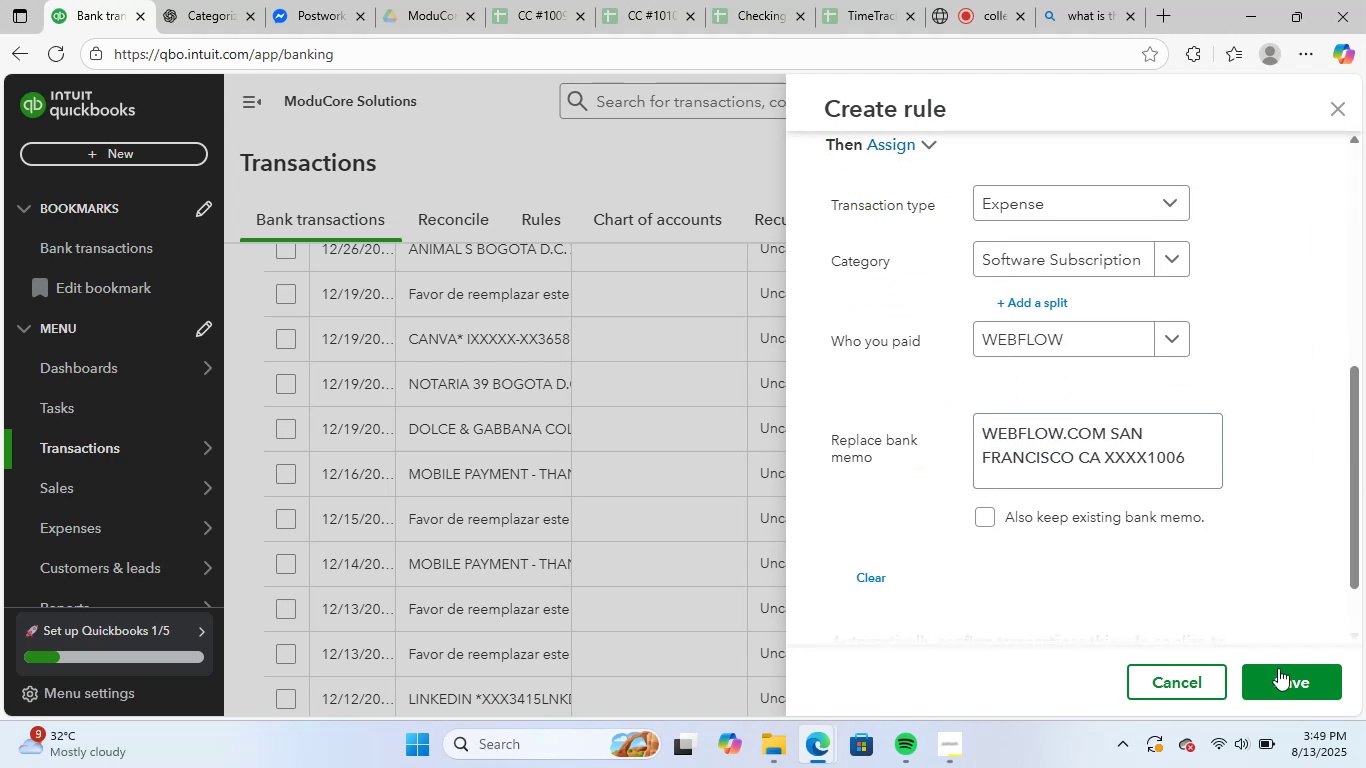 
left_click([1285, 679])
 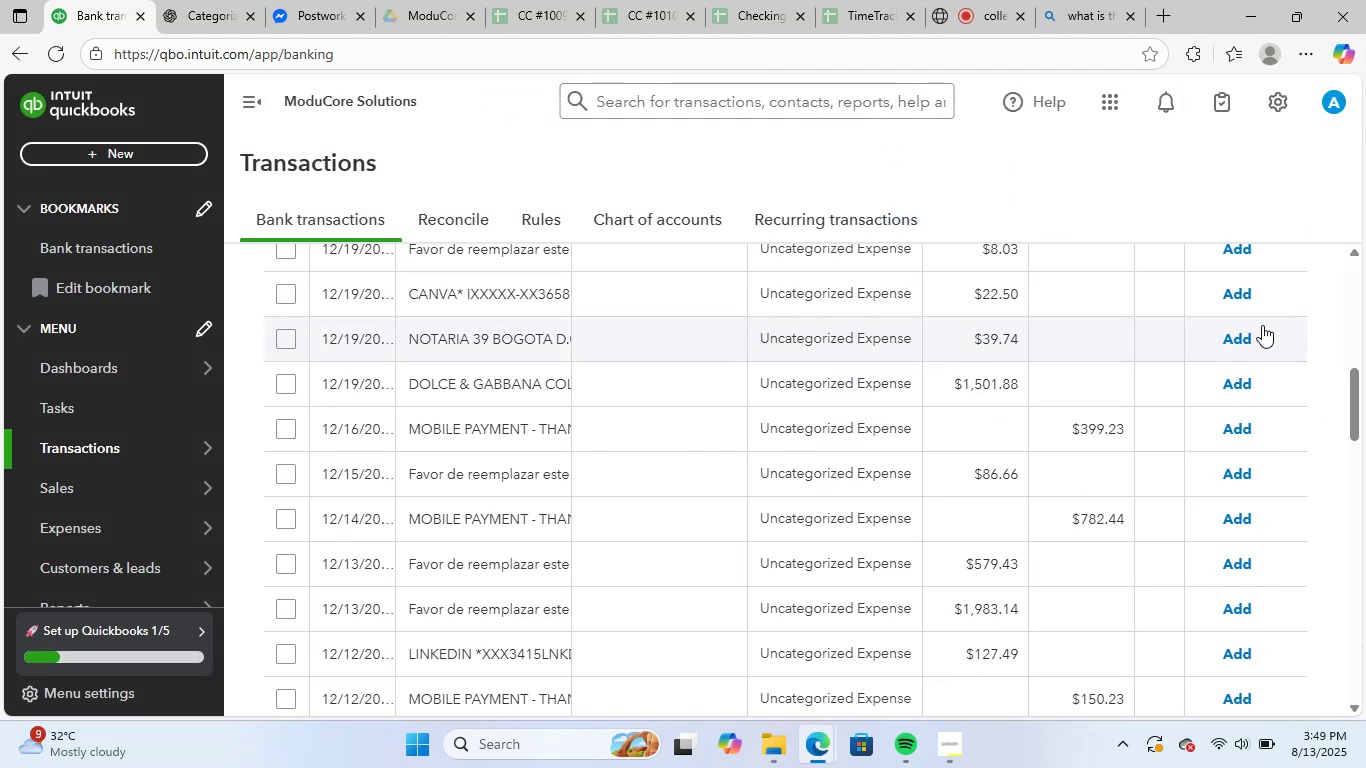 
wait(11.08)
 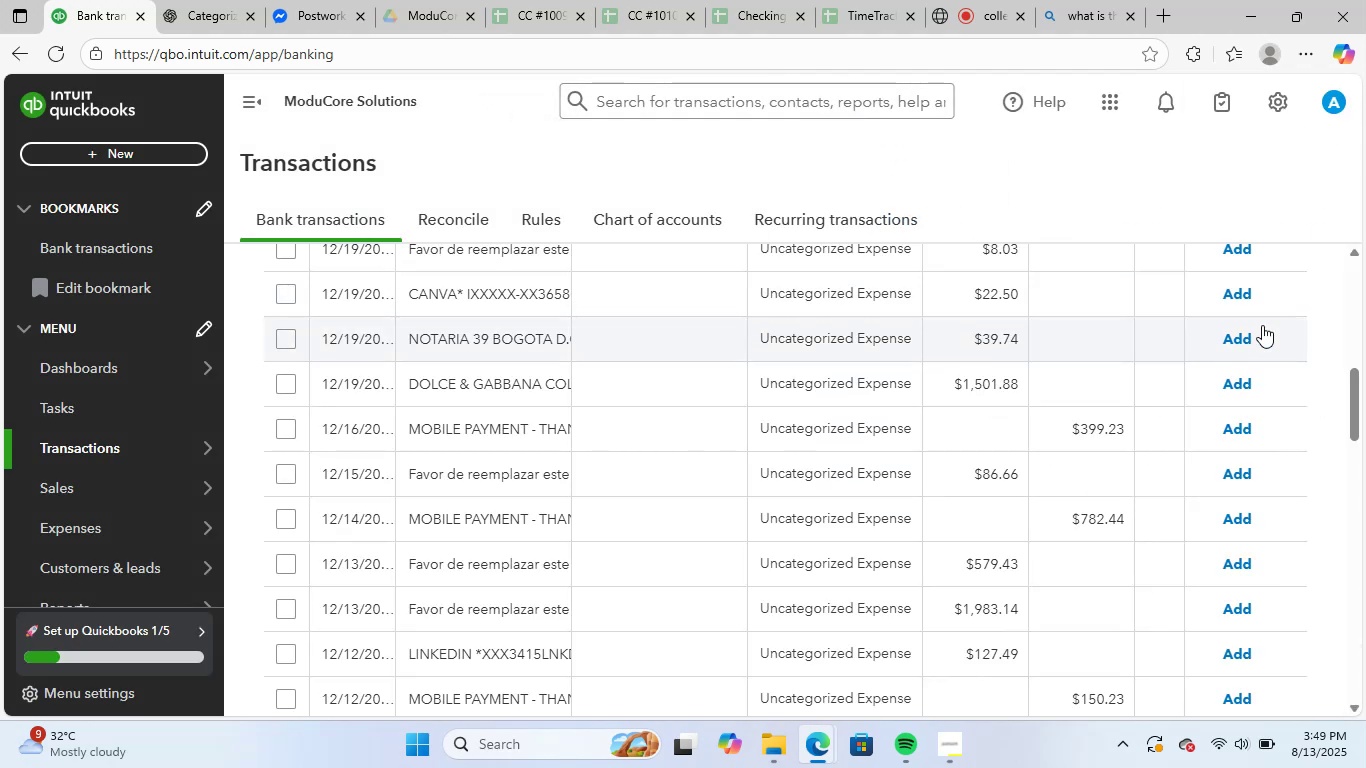 
scroll: coordinate [919, 246], scroll_direction: up, amount: 6.0
 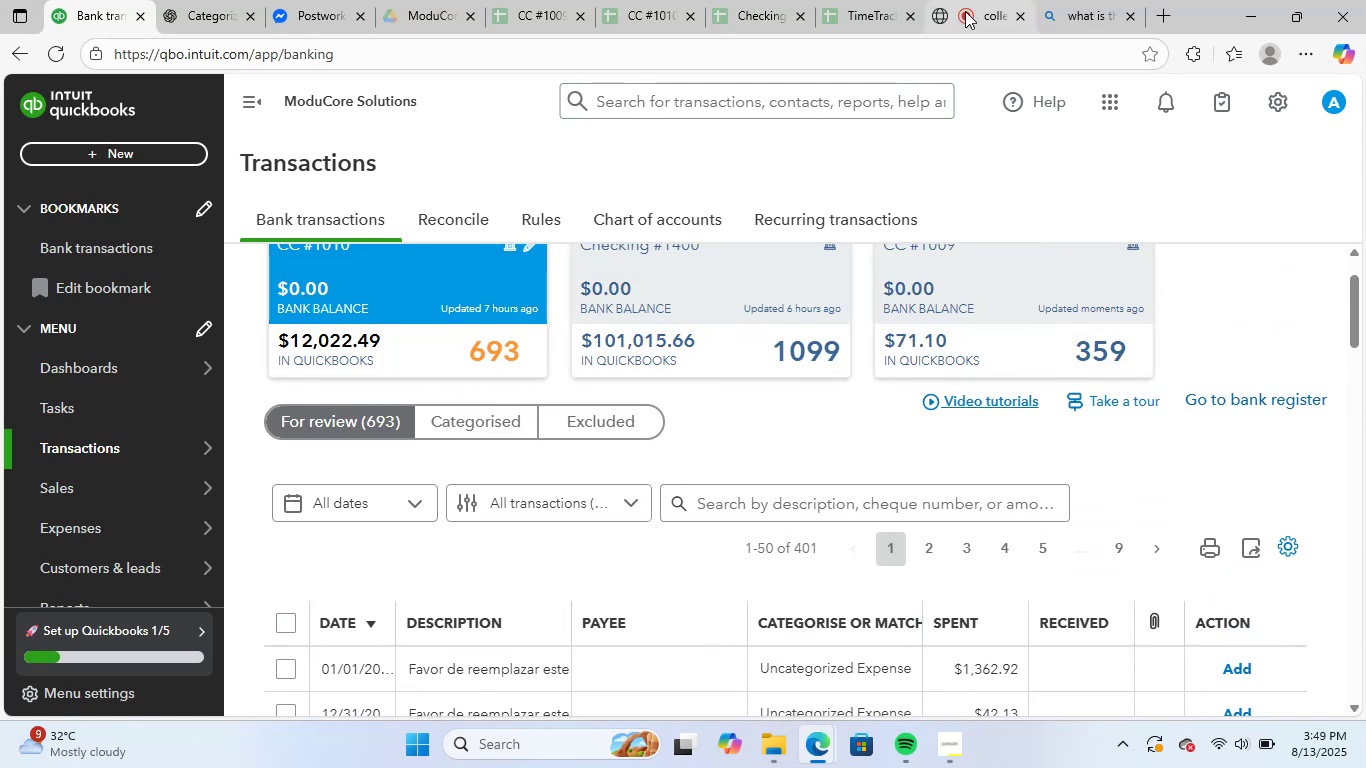 
left_click([965, 11])
 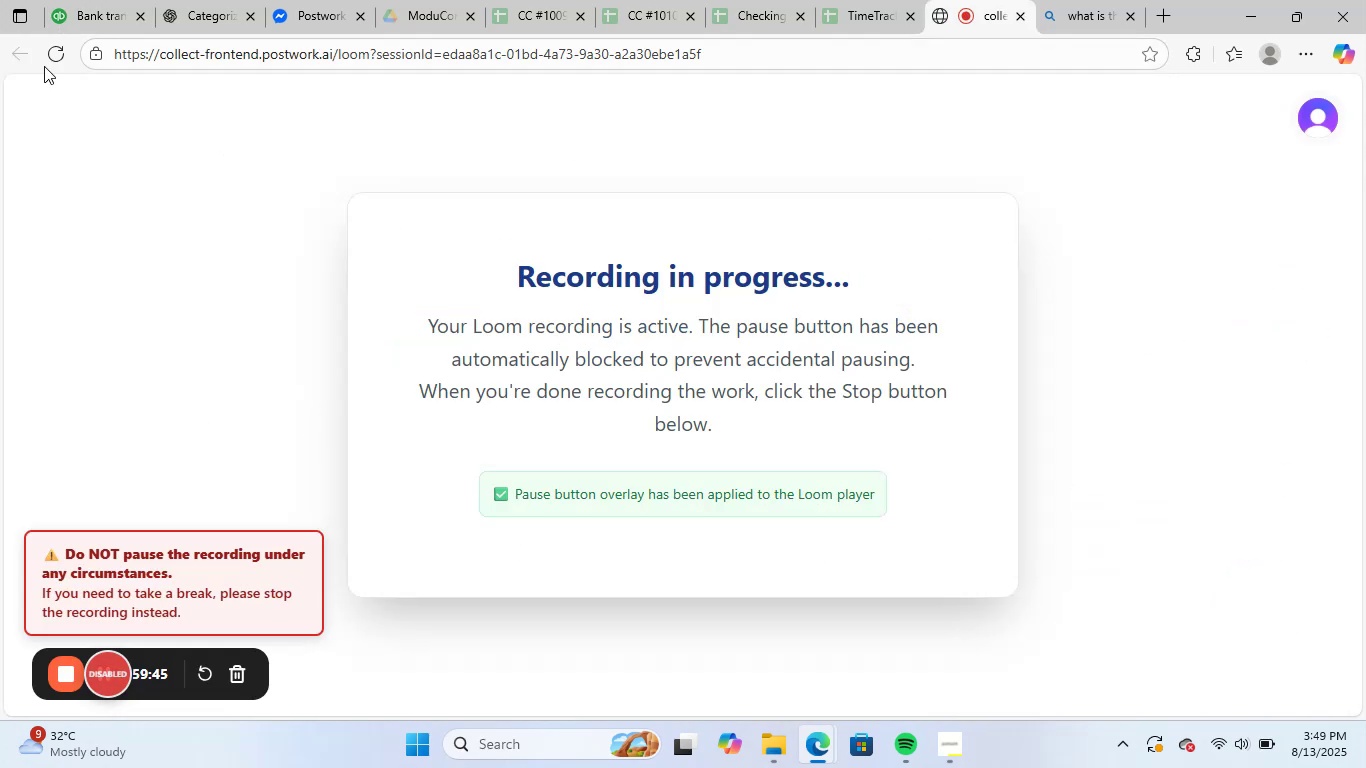 
left_click([72, 0])
 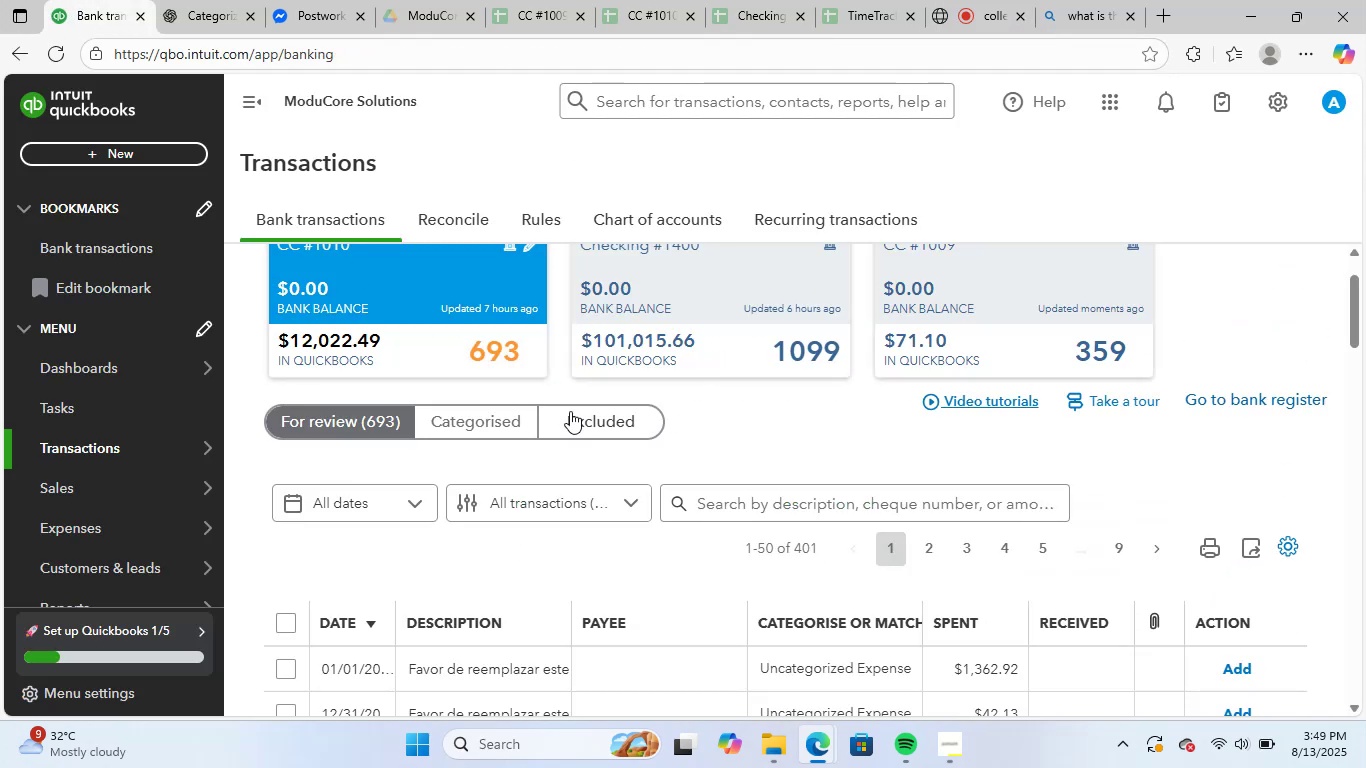 
scroll: coordinate [611, 472], scroll_direction: down, amount: 3.0
 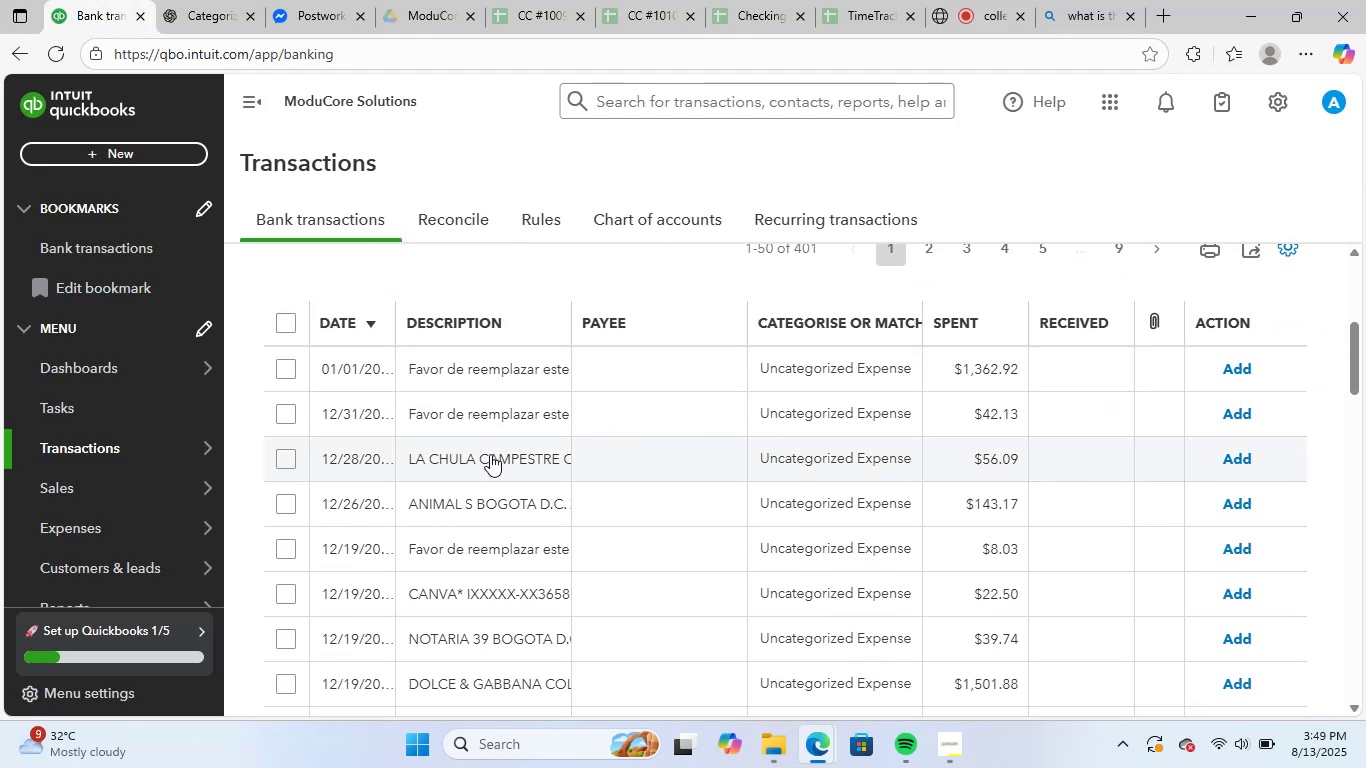 
left_click([490, 454])
 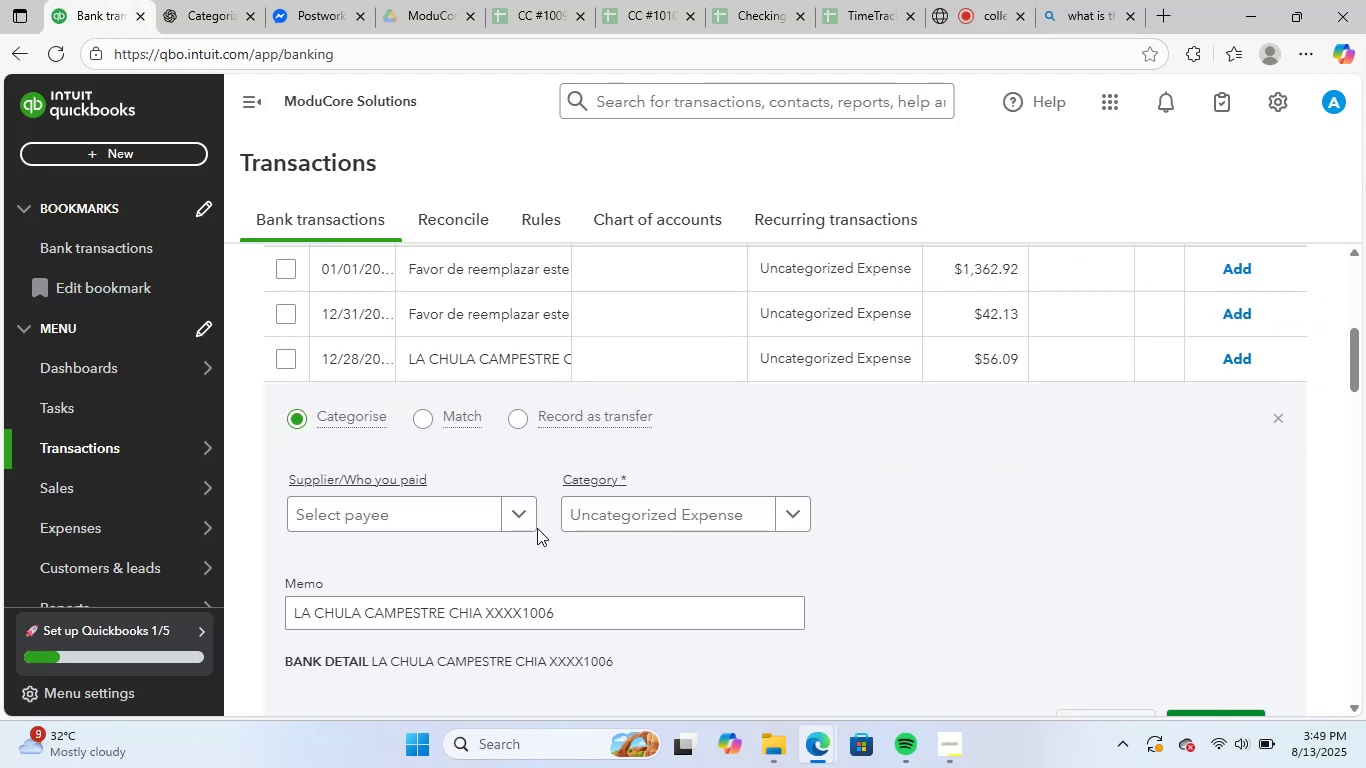 
scroll: coordinate [550, 538], scroll_direction: down, amount: 1.0
 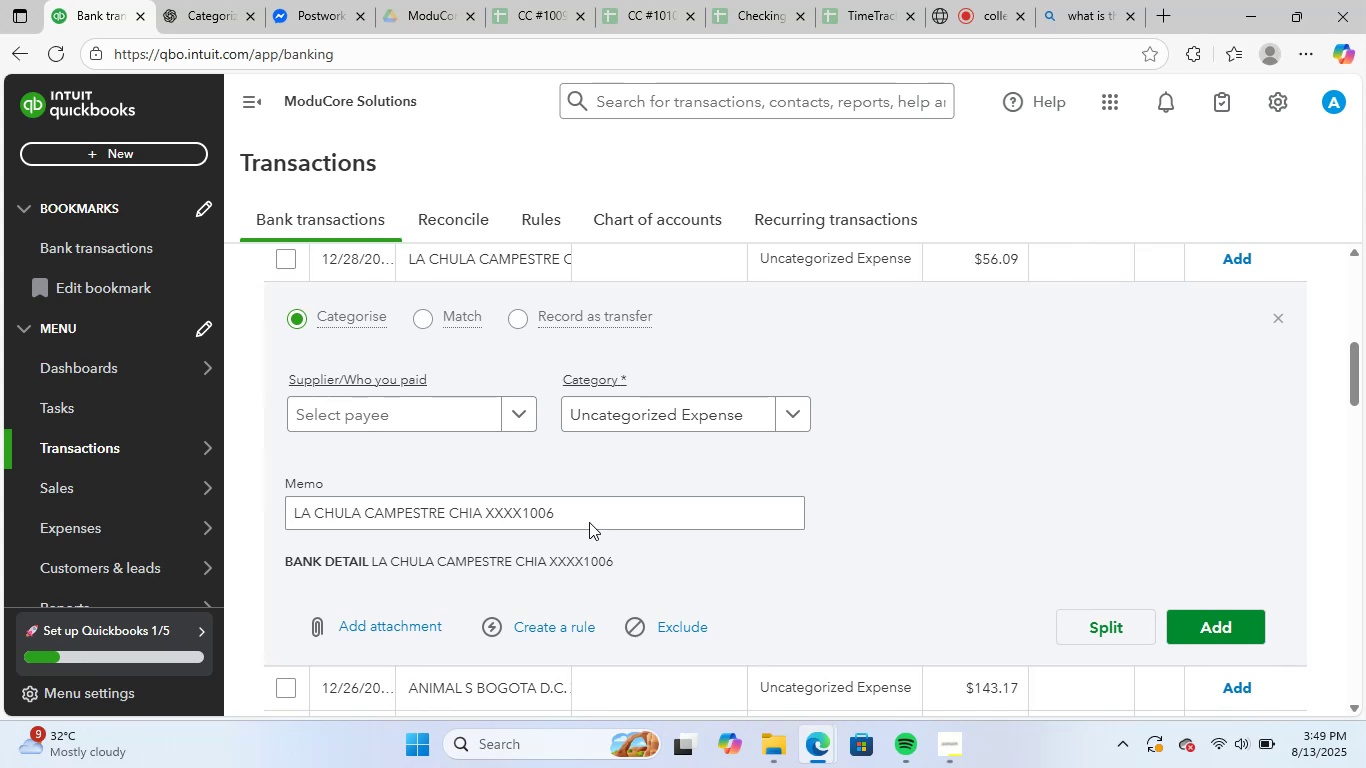 
left_click_drag(start_coordinate=[587, 522], to_coordinate=[174, 499])
 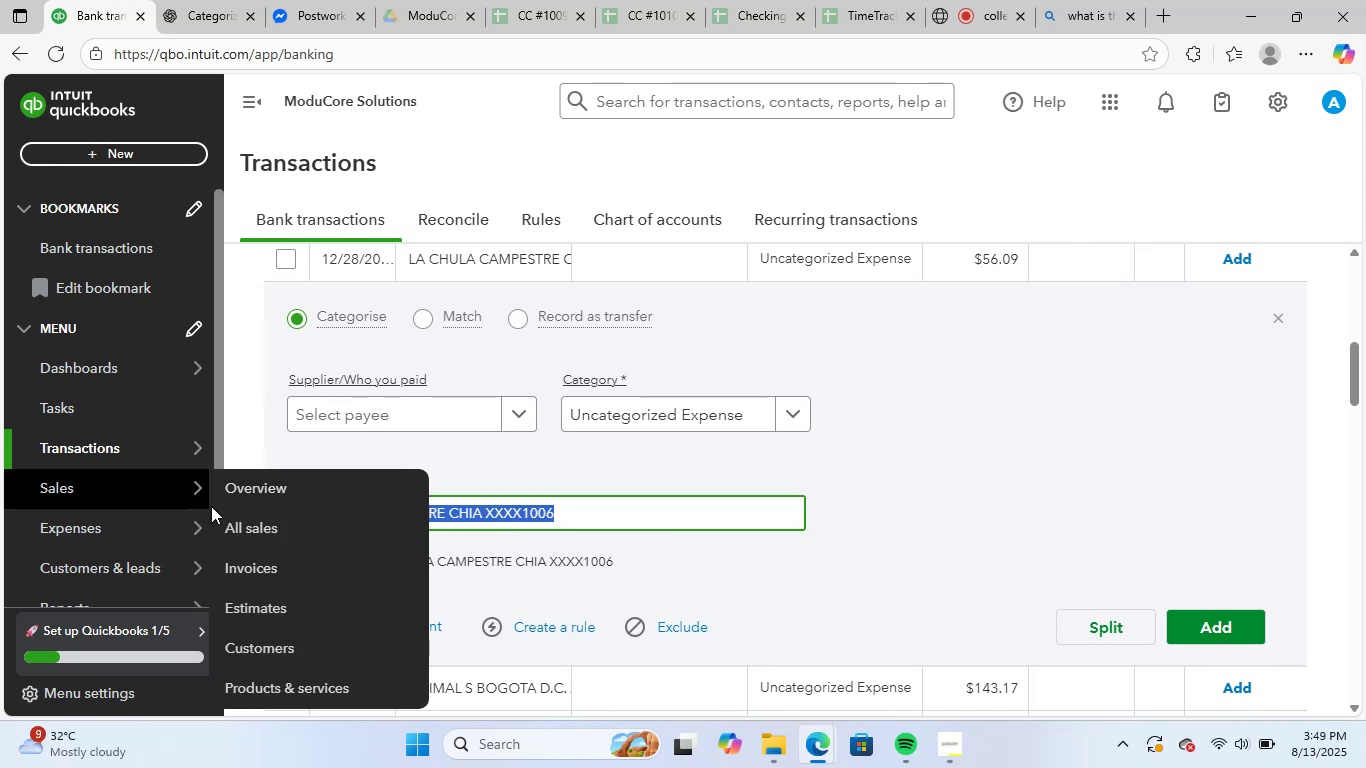 
key(Control+C)
 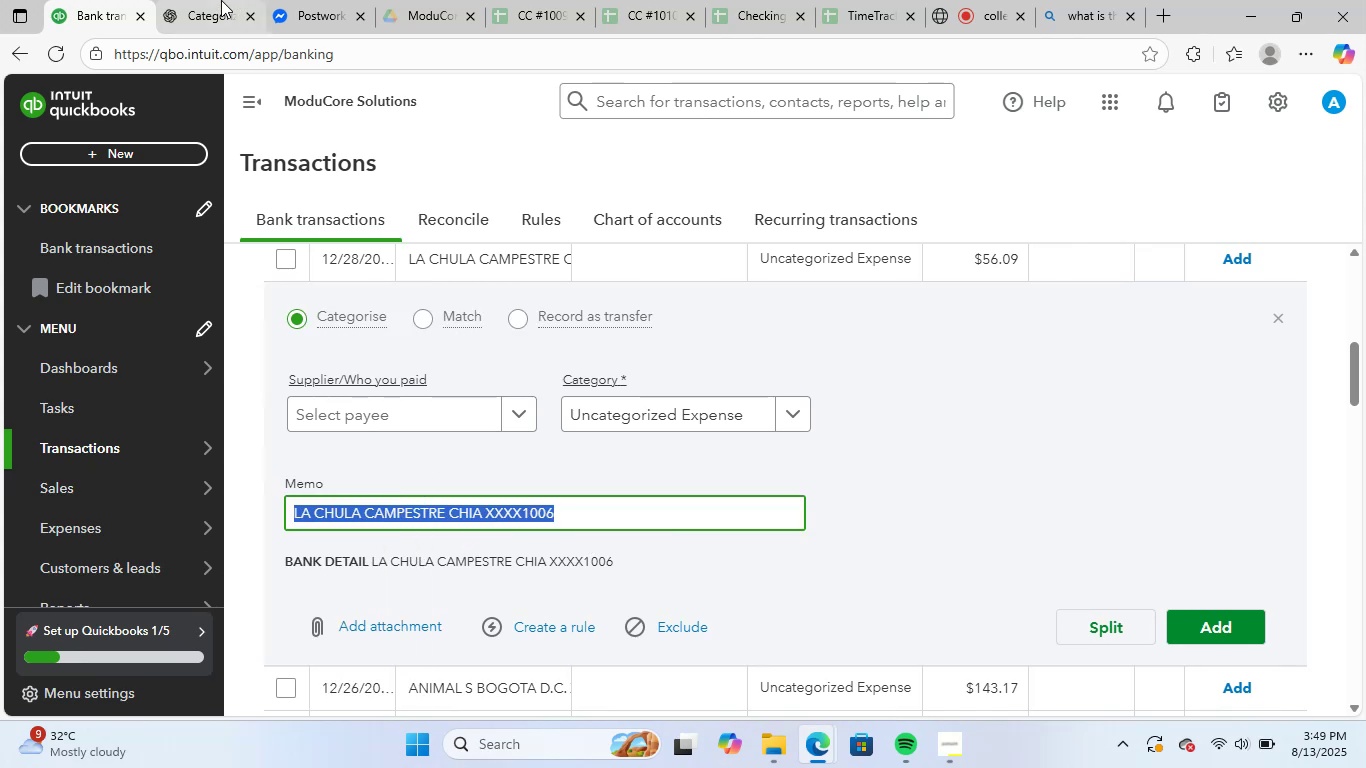 
left_click([216, 0])
 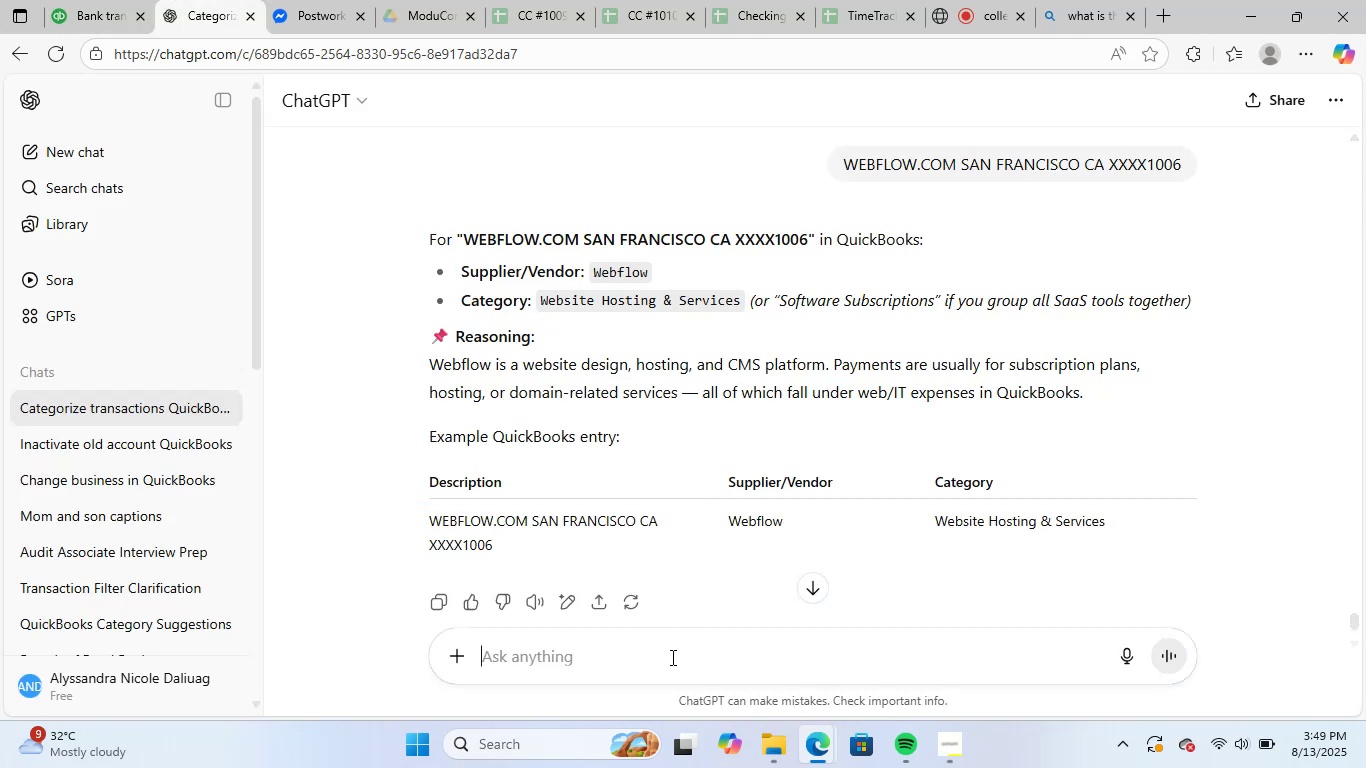 
key(Control+V)
 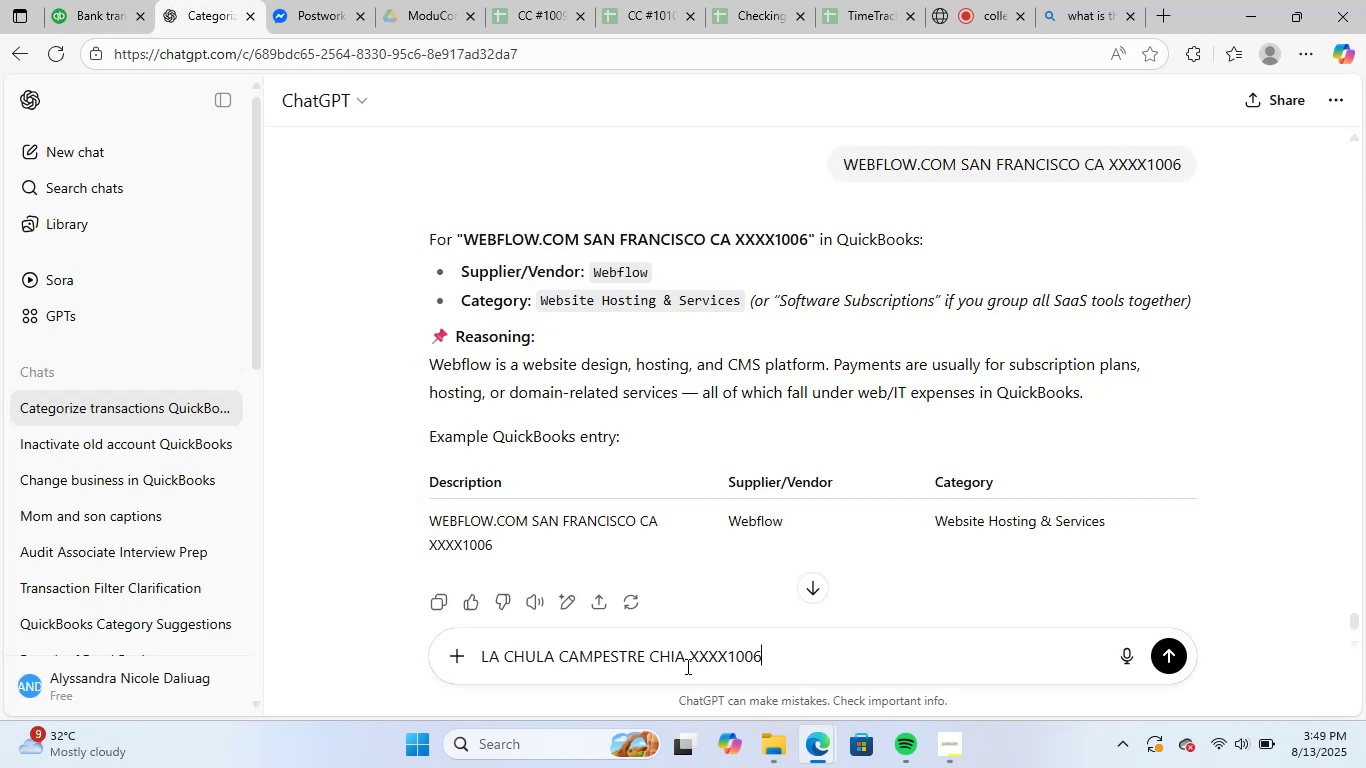 
key(NumpadEnter)
 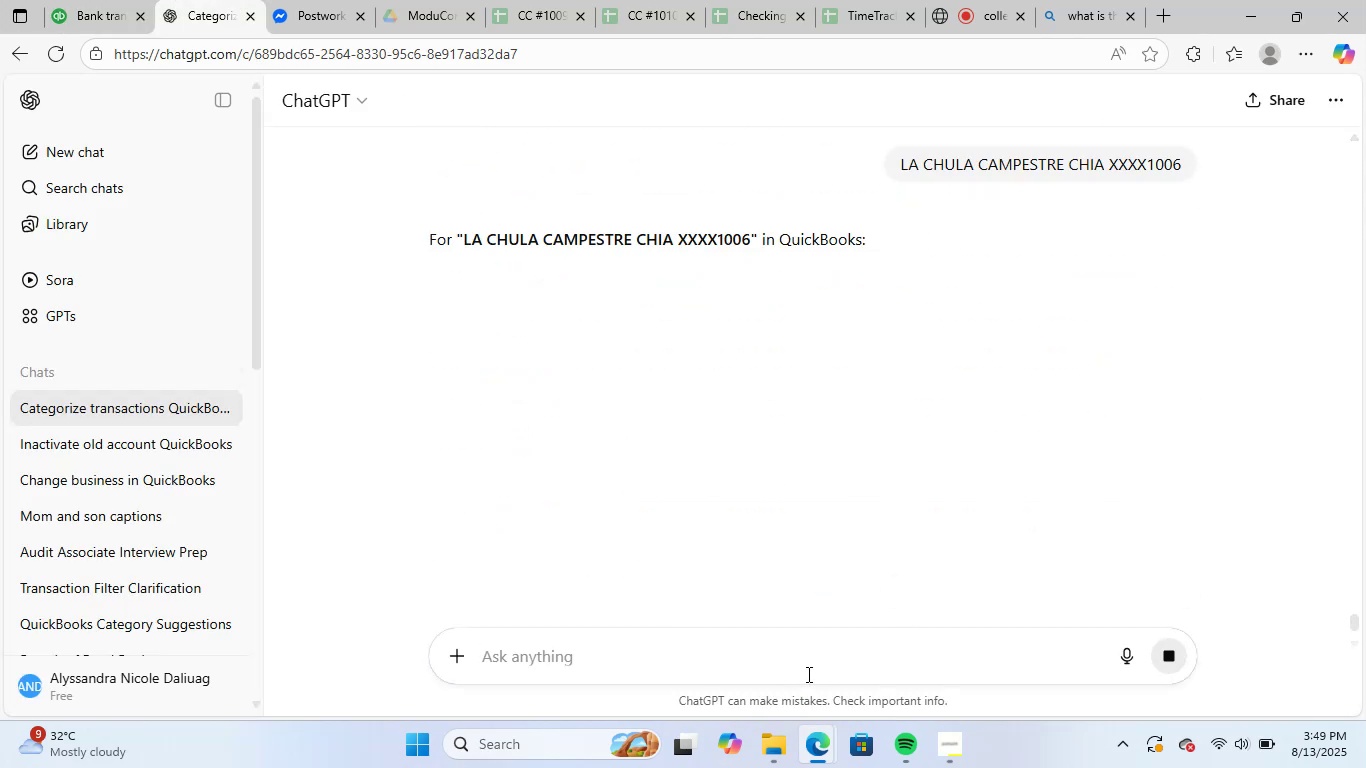 
wait(9.27)
 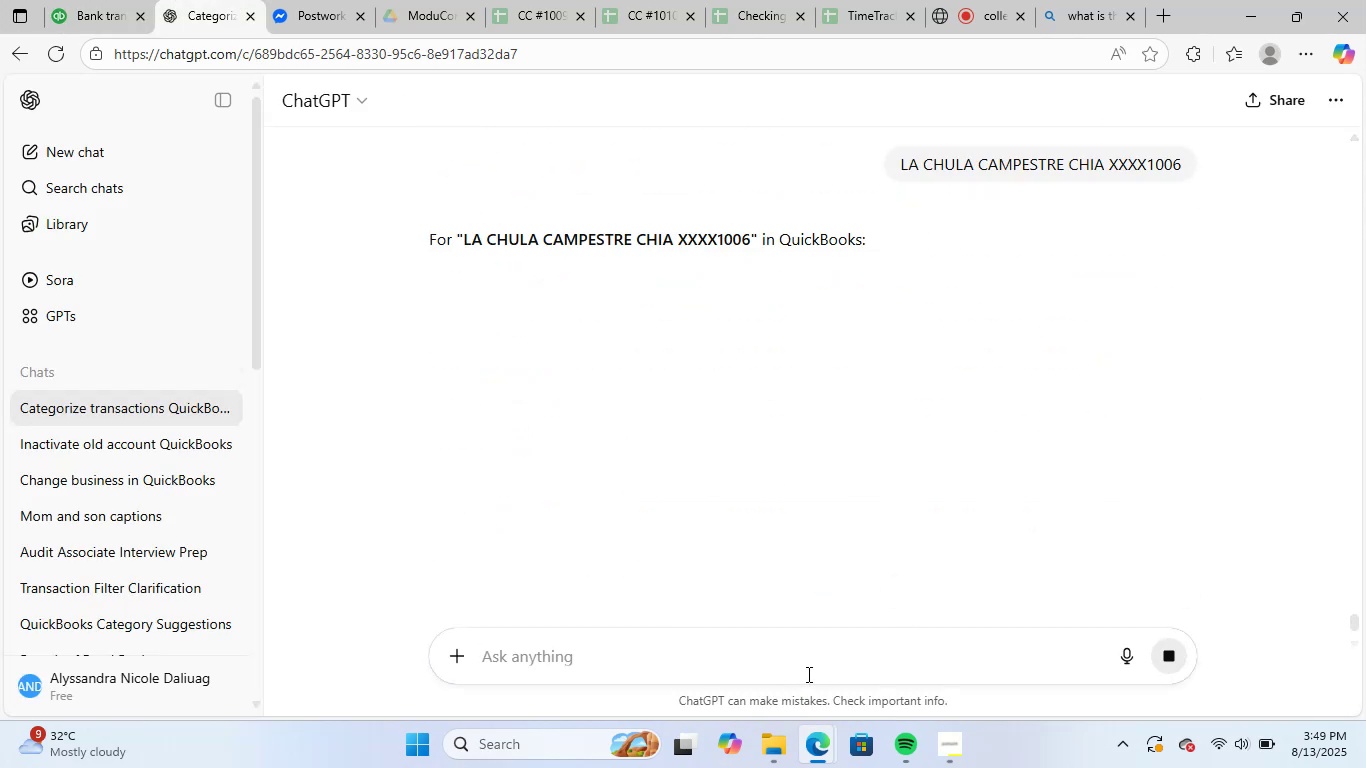 
scroll: coordinate [792, 459], scroll_direction: down, amount: 2.0
 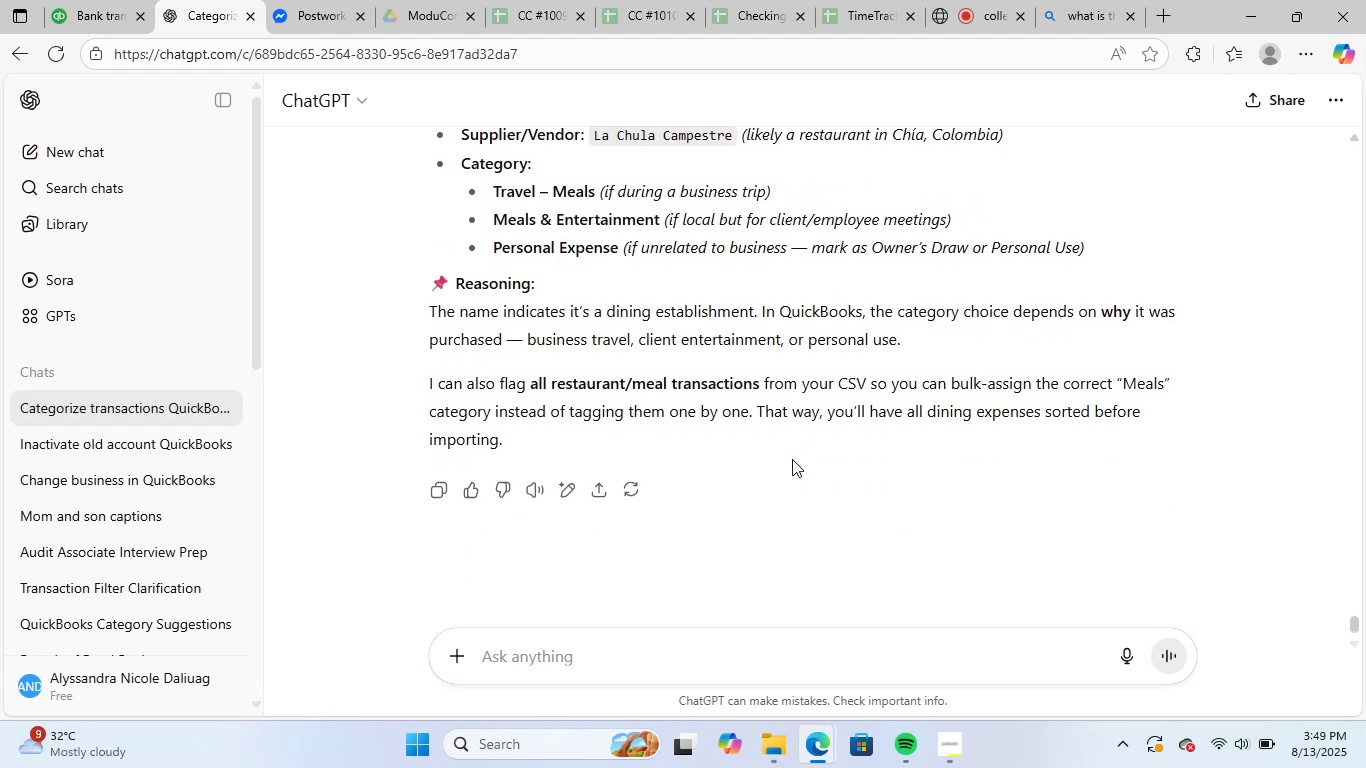 
scroll: coordinate [792, 459], scroll_direction: up, amount: 1.0
 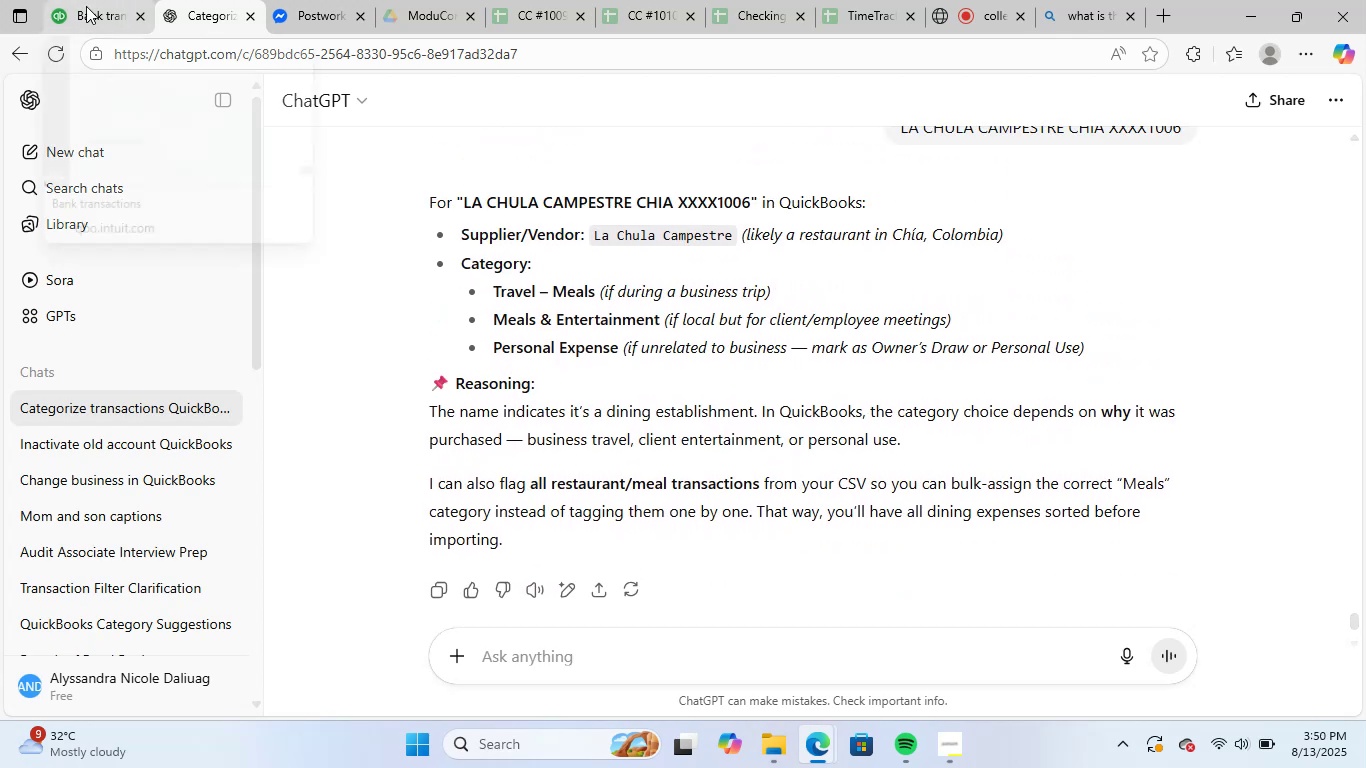 
left_click([86, 6])
 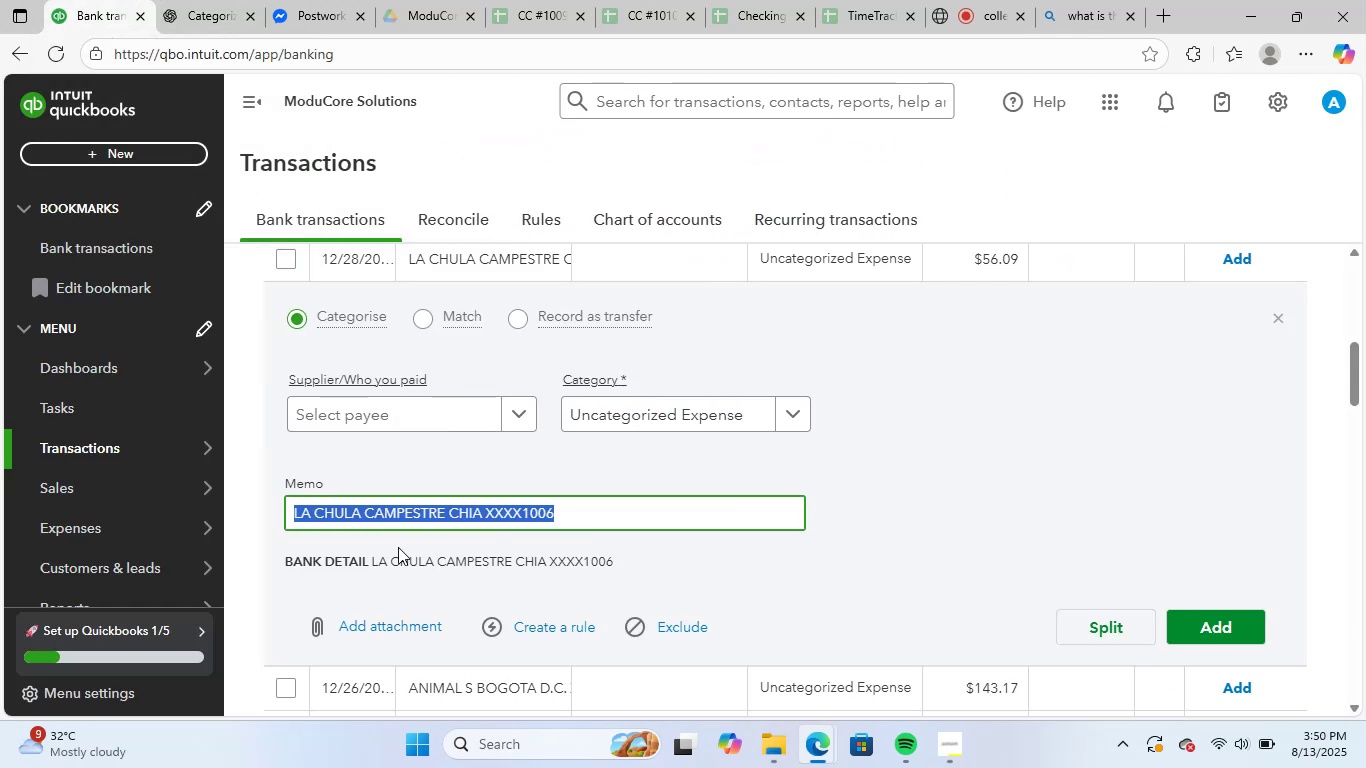 
left_click([415, 521])
 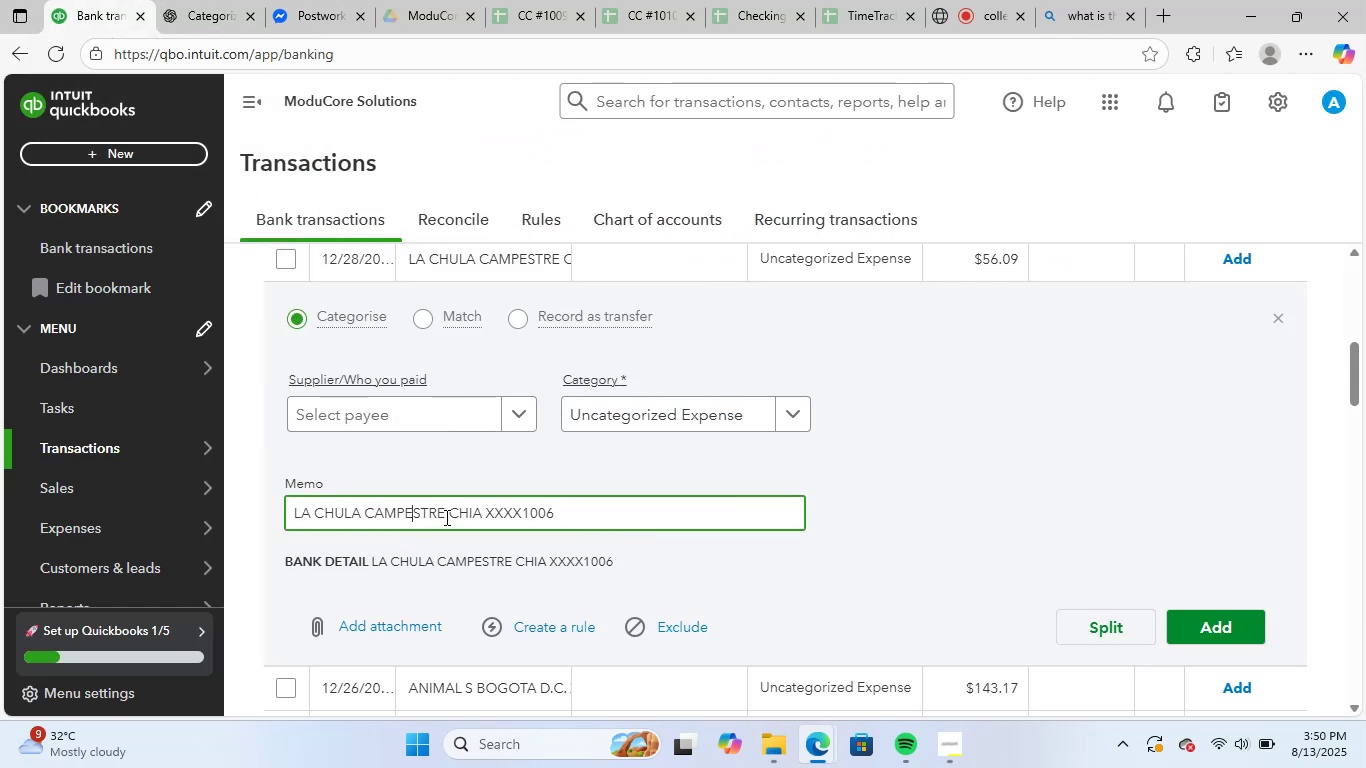 
left_click_drag(start_coordinate=[447, 516], to_coordinate=[239, 501])
 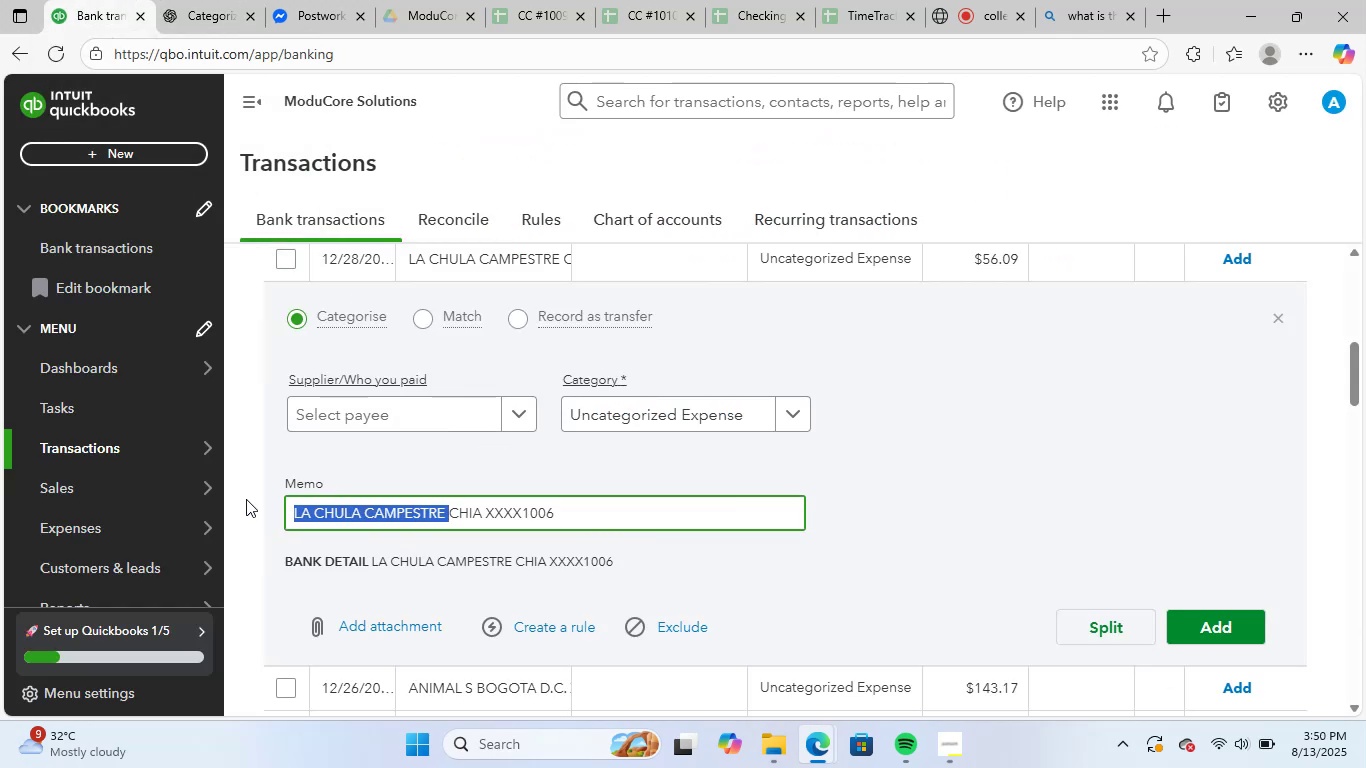 
key(Control+C)
 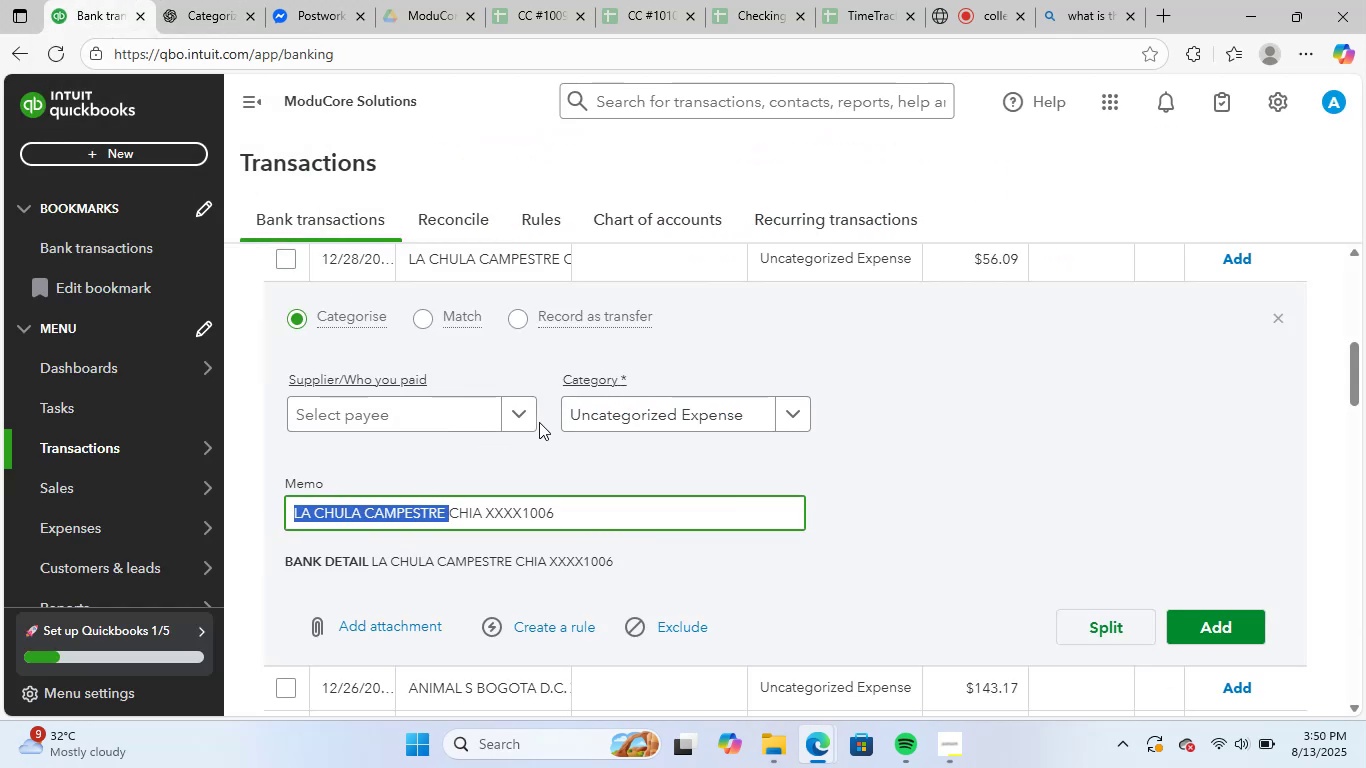 
left_click([523, 413])
 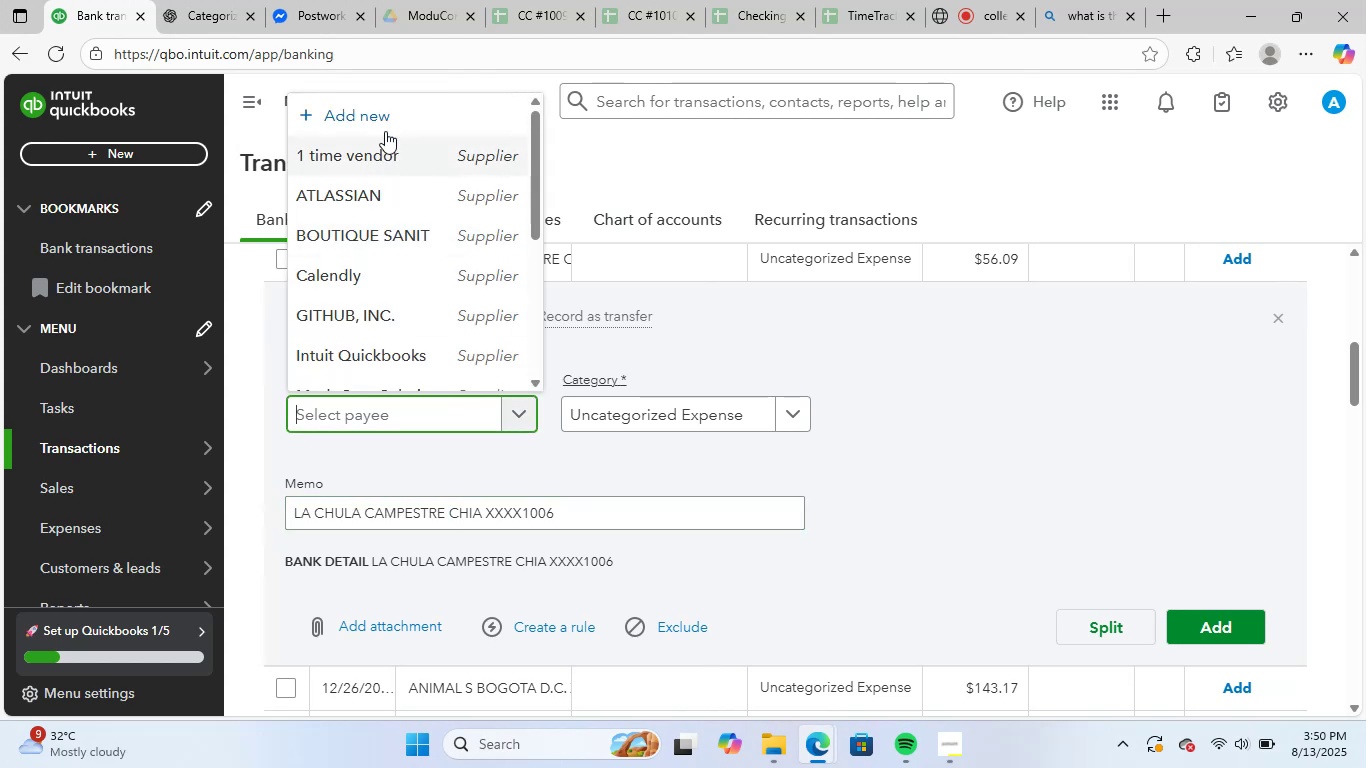 
left_click([392, 124])
 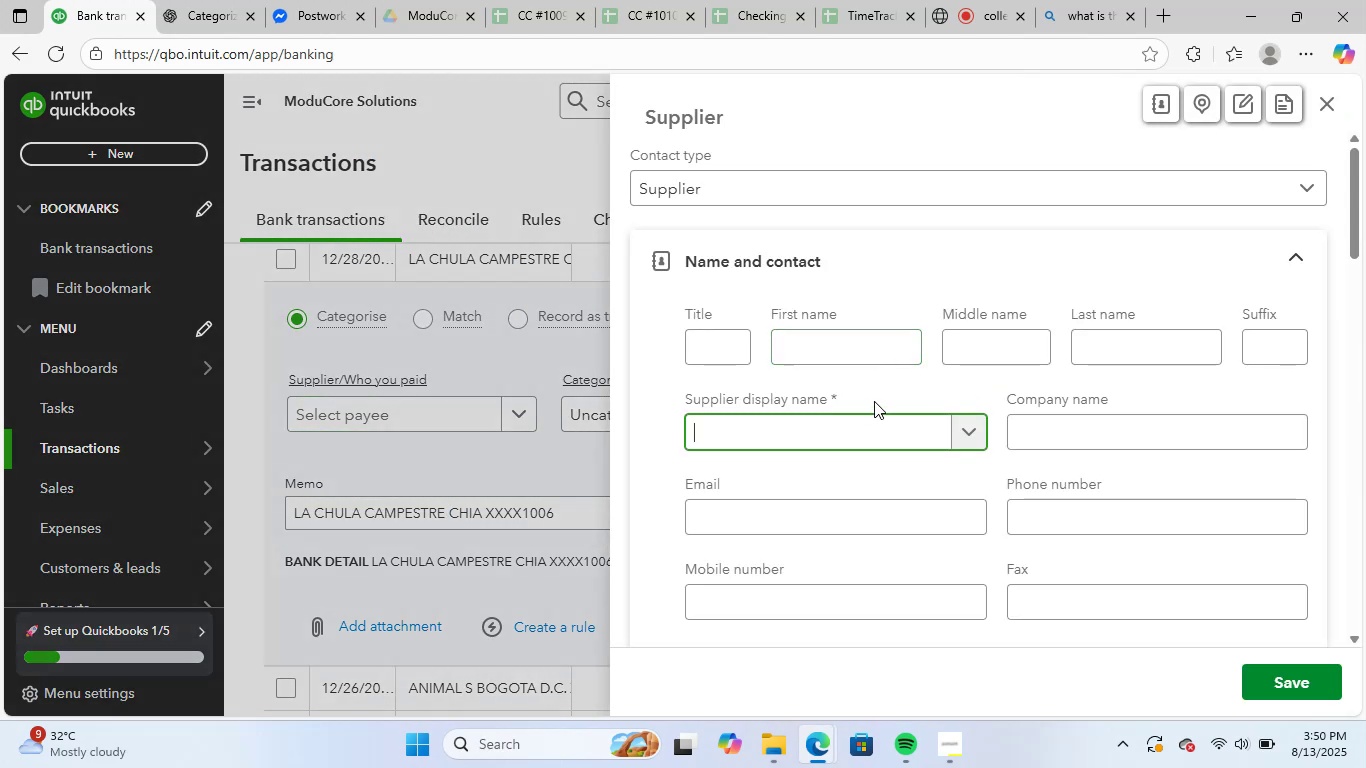 
left_click([788, 432])
 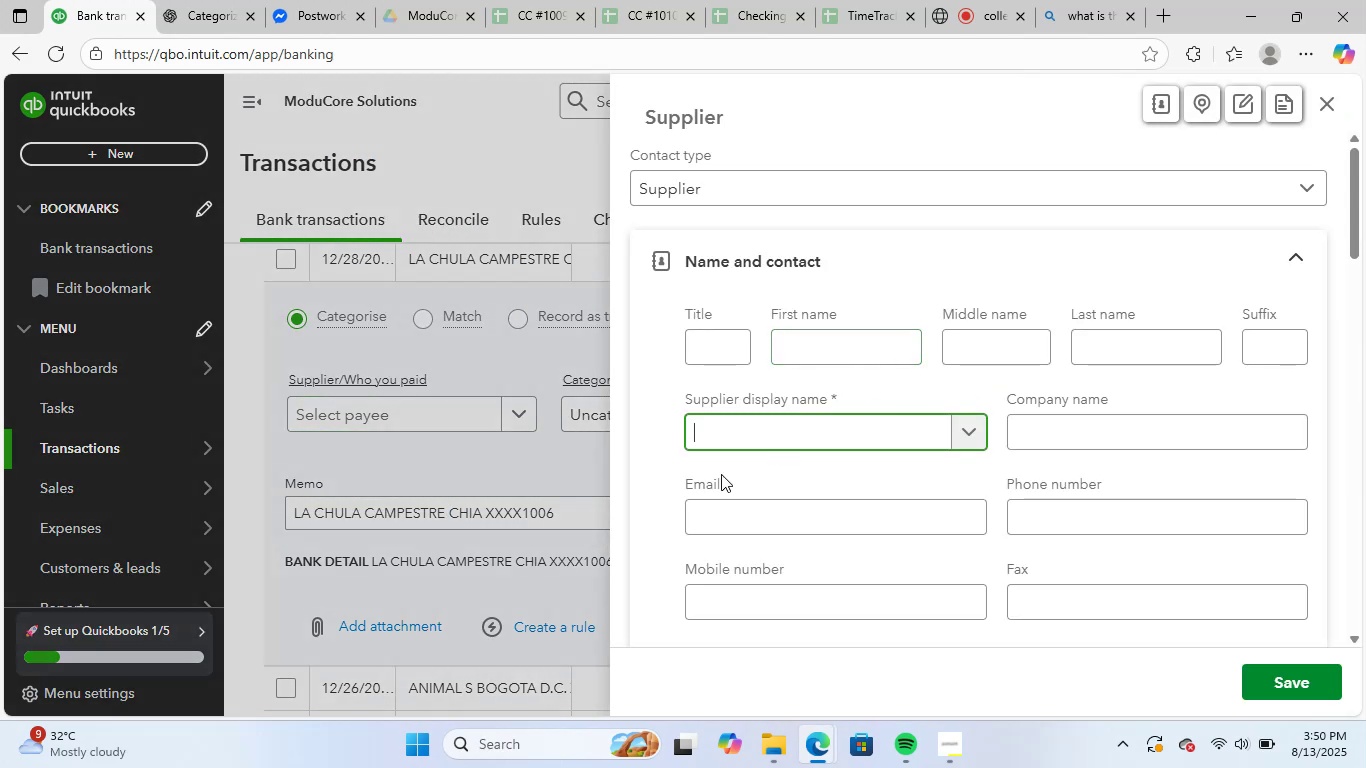 
key(Control+V)
 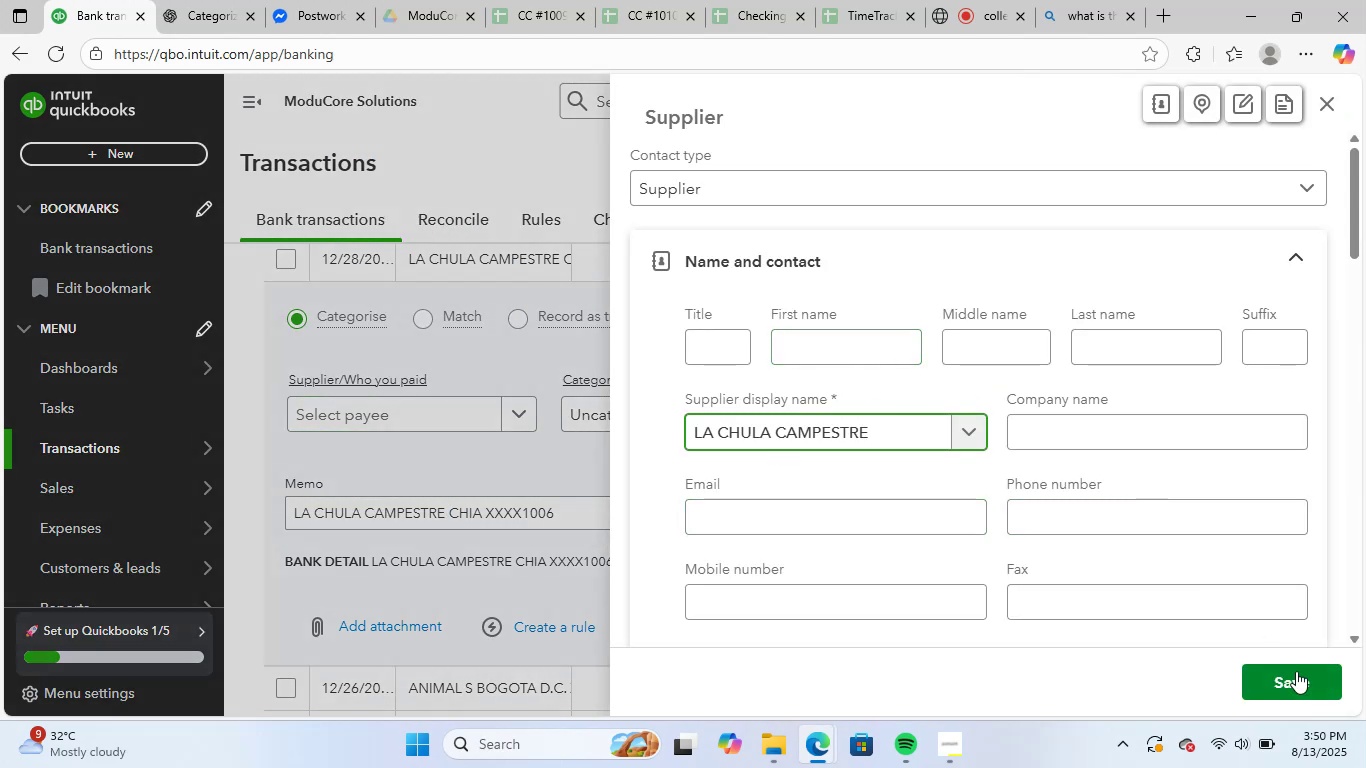 
left_click([1300, 683])
 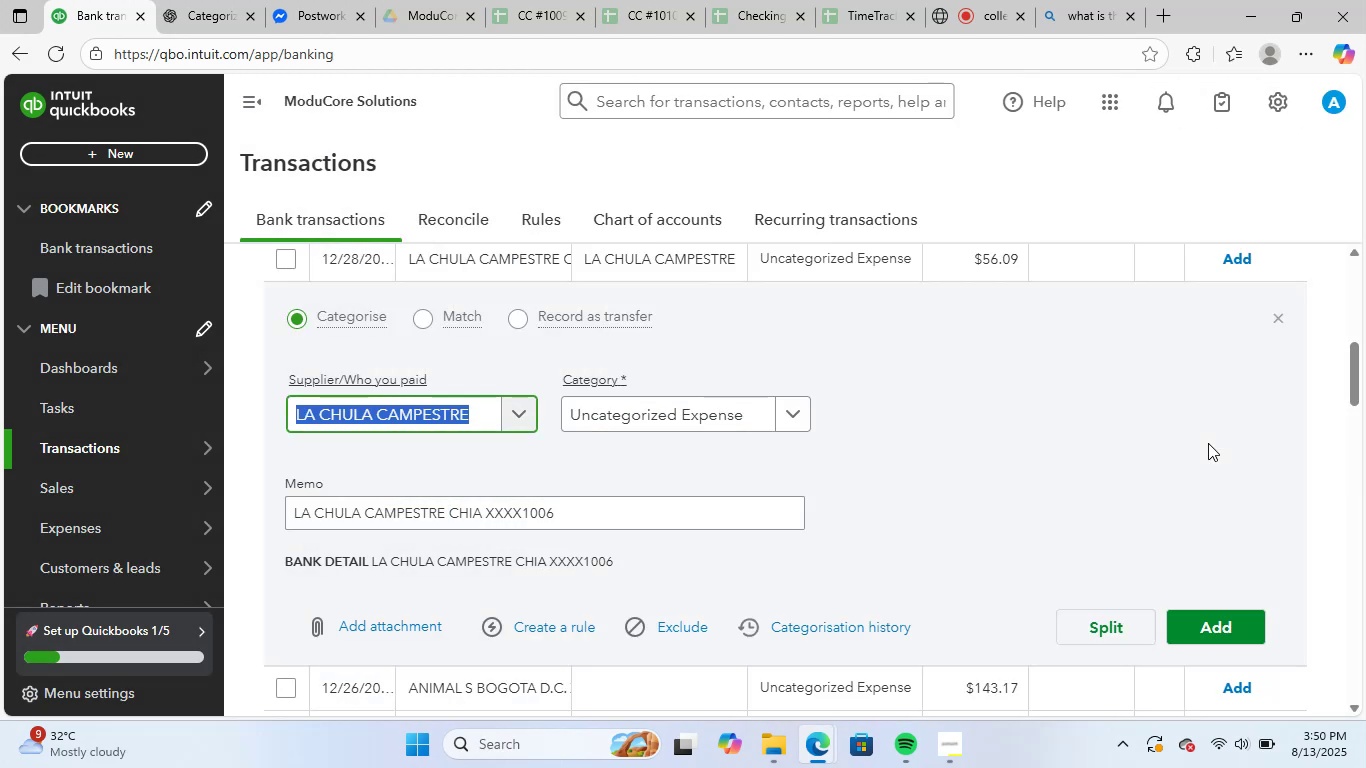 
wait(8.15)
 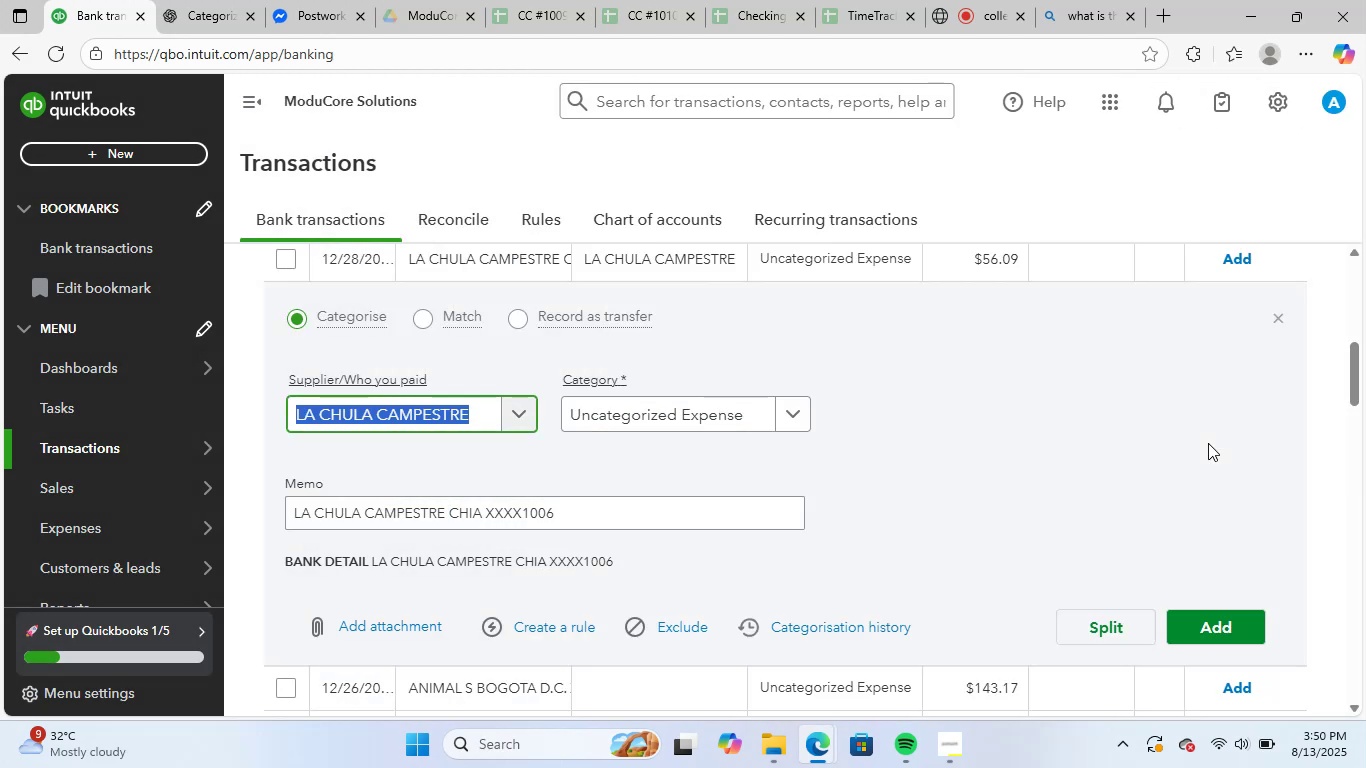 
left_click([224, 0])
 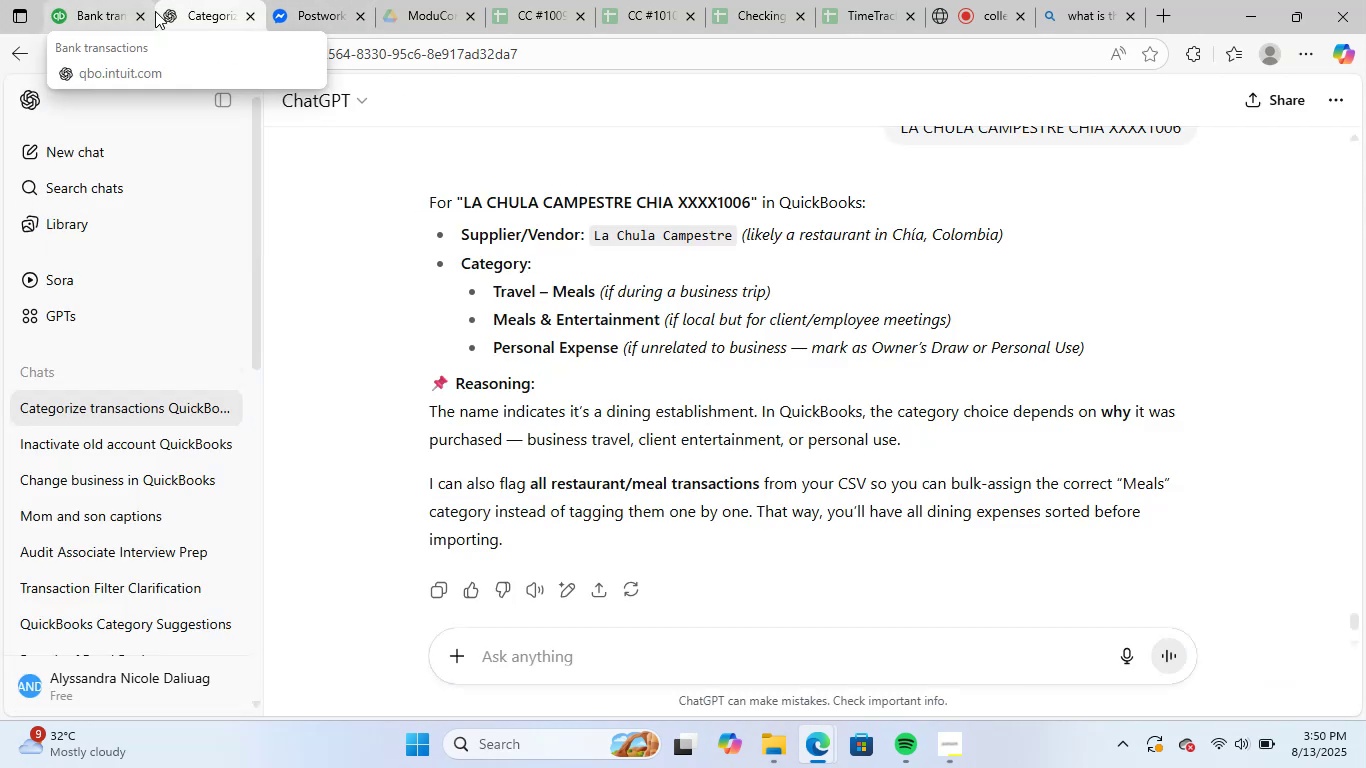 
left_click([100, 13])
 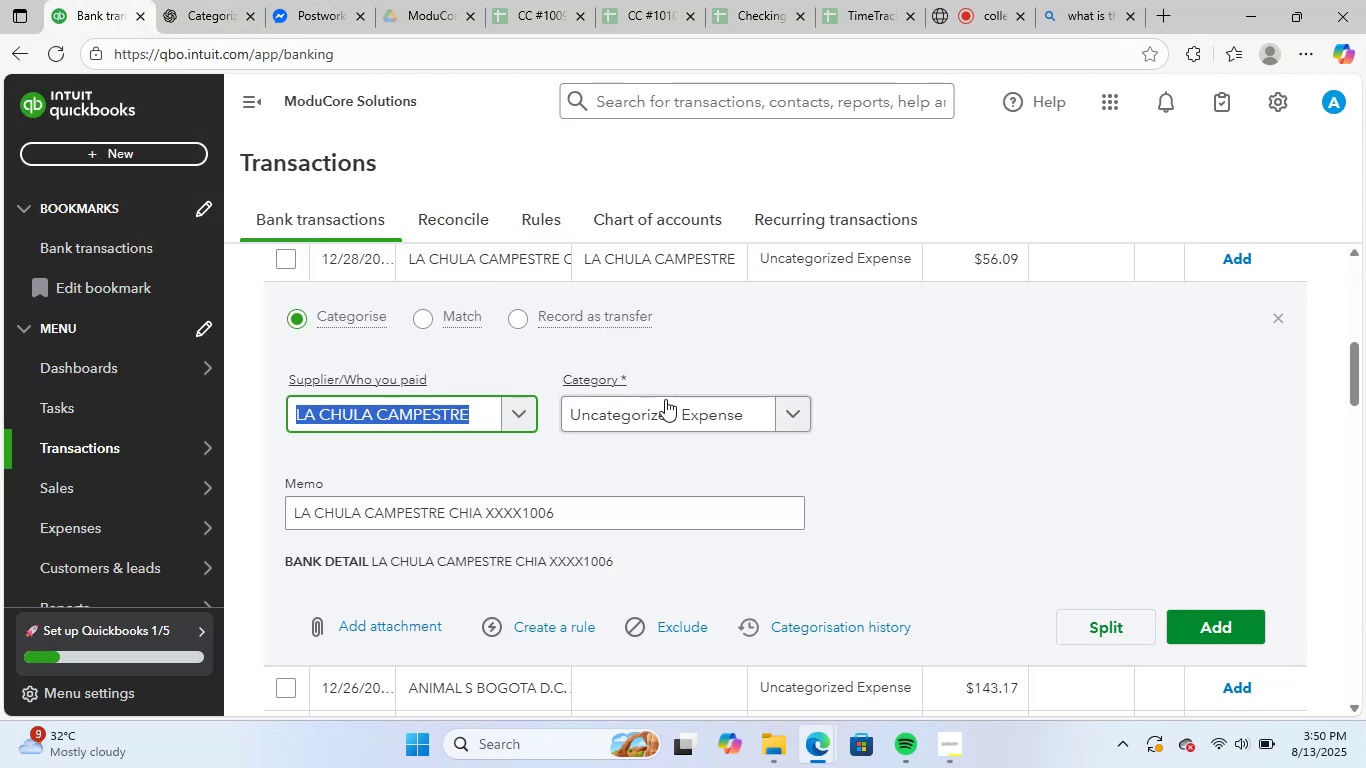 
left_click([665, 399])
 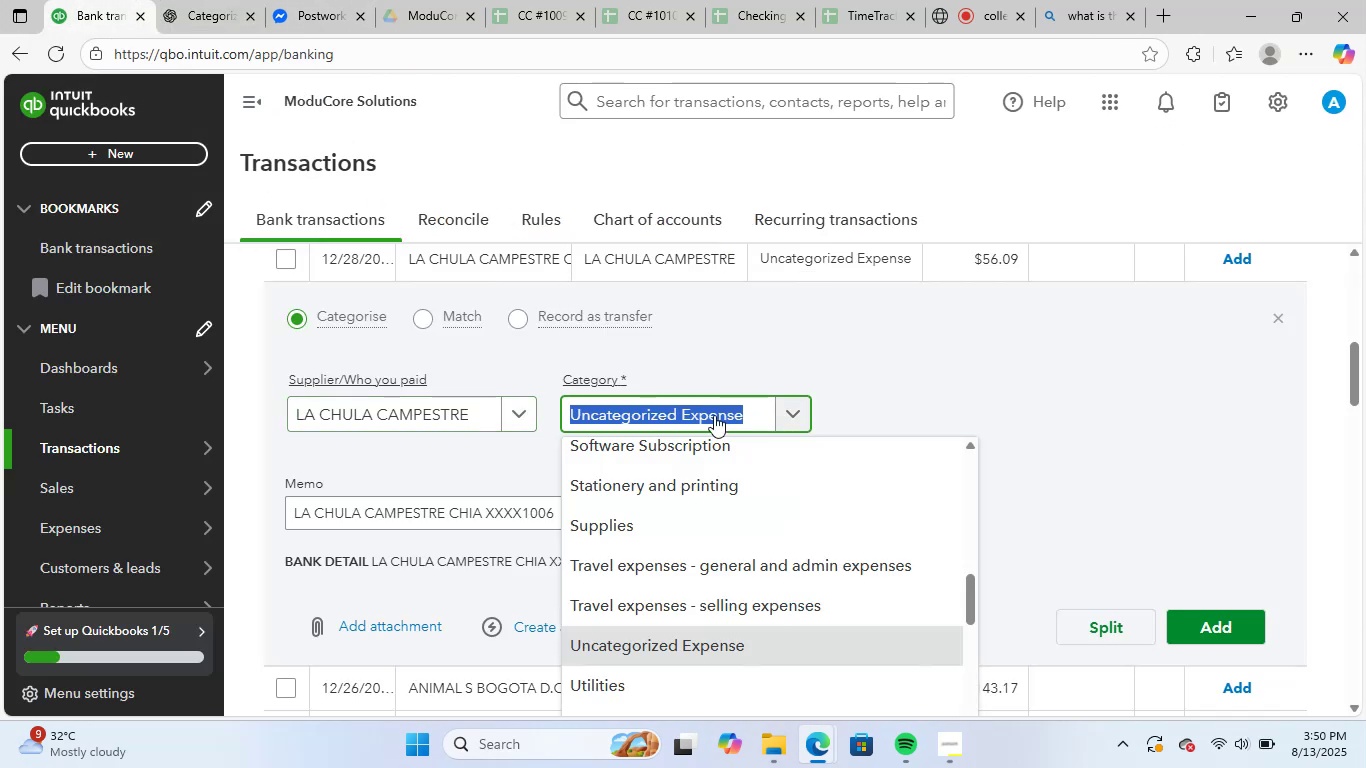 
type(trave)
 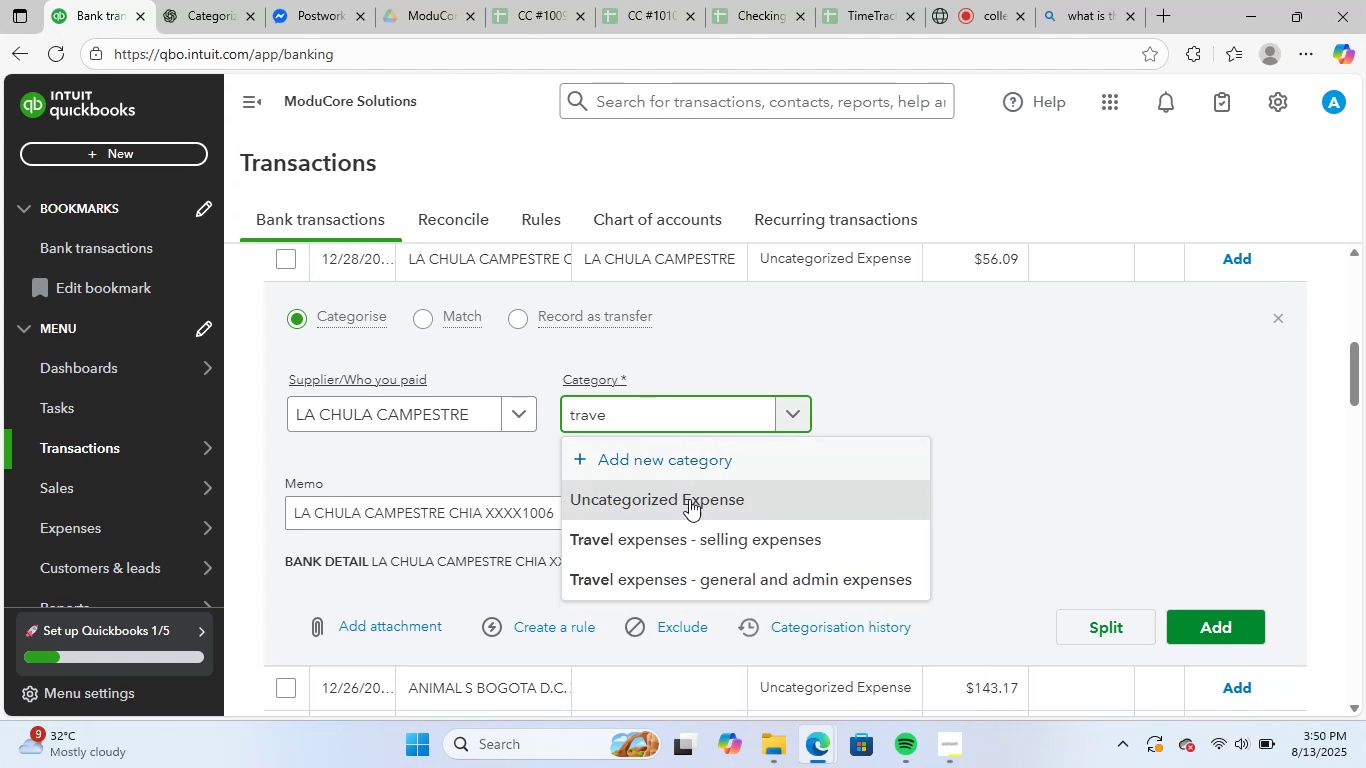 
left_click([679, 545])
 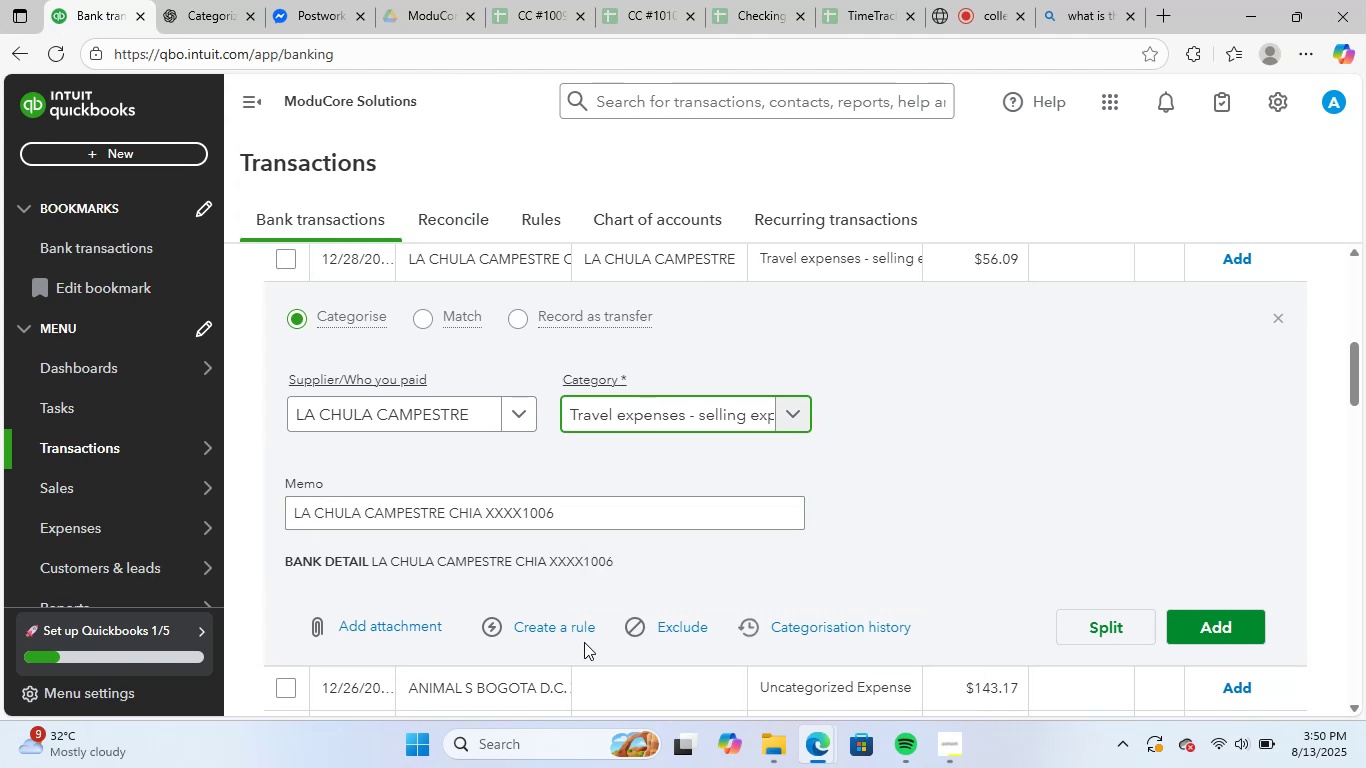 
left_click([560, 623])
 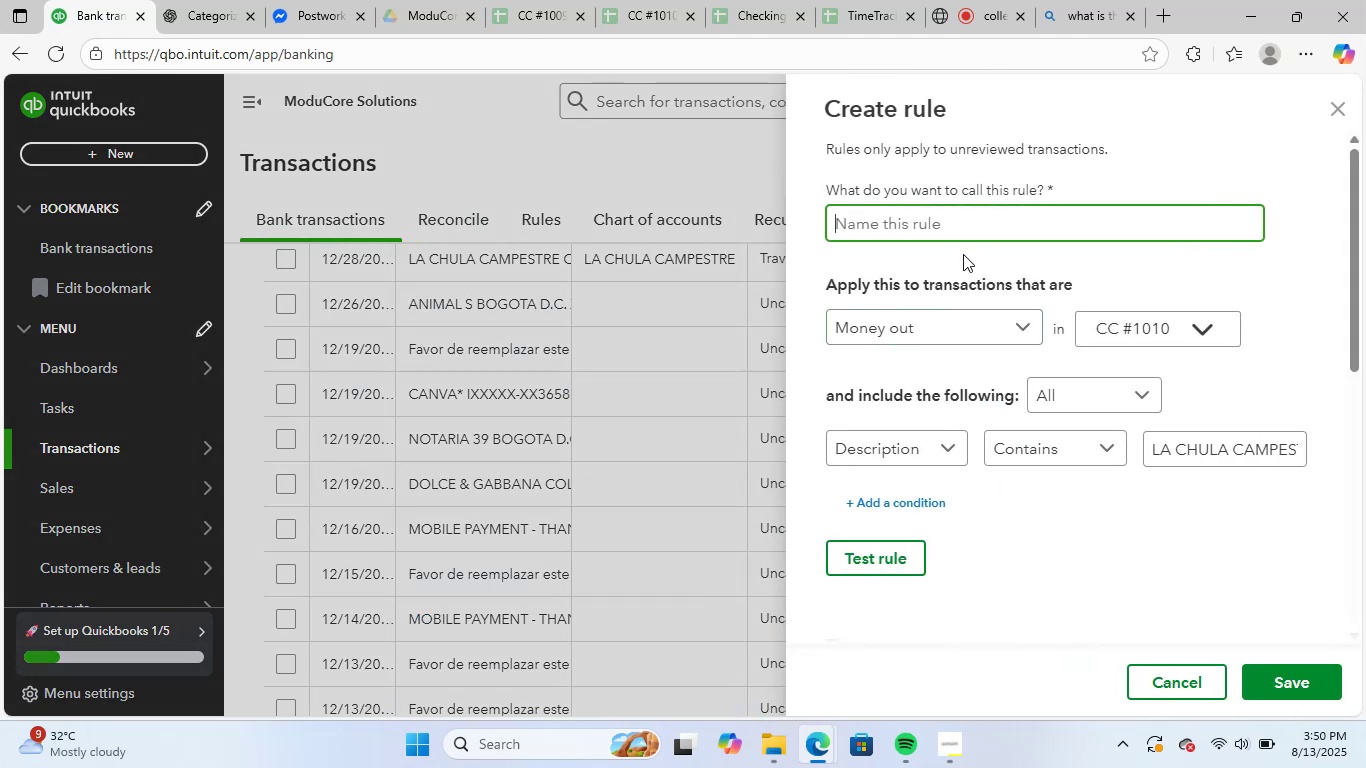 
type(La Chula)
 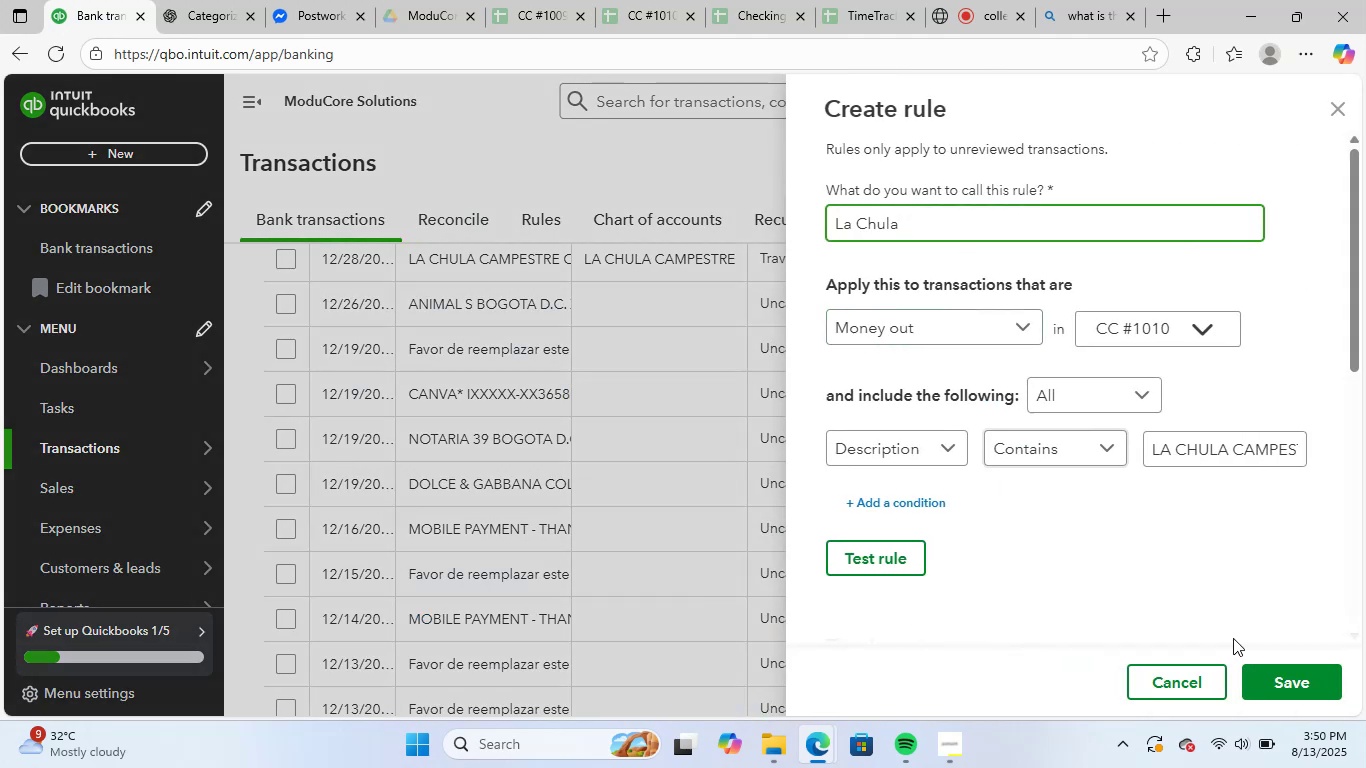 
scroll: coordinate [1073, 481], scroll_direction: down, amount: 4.0
 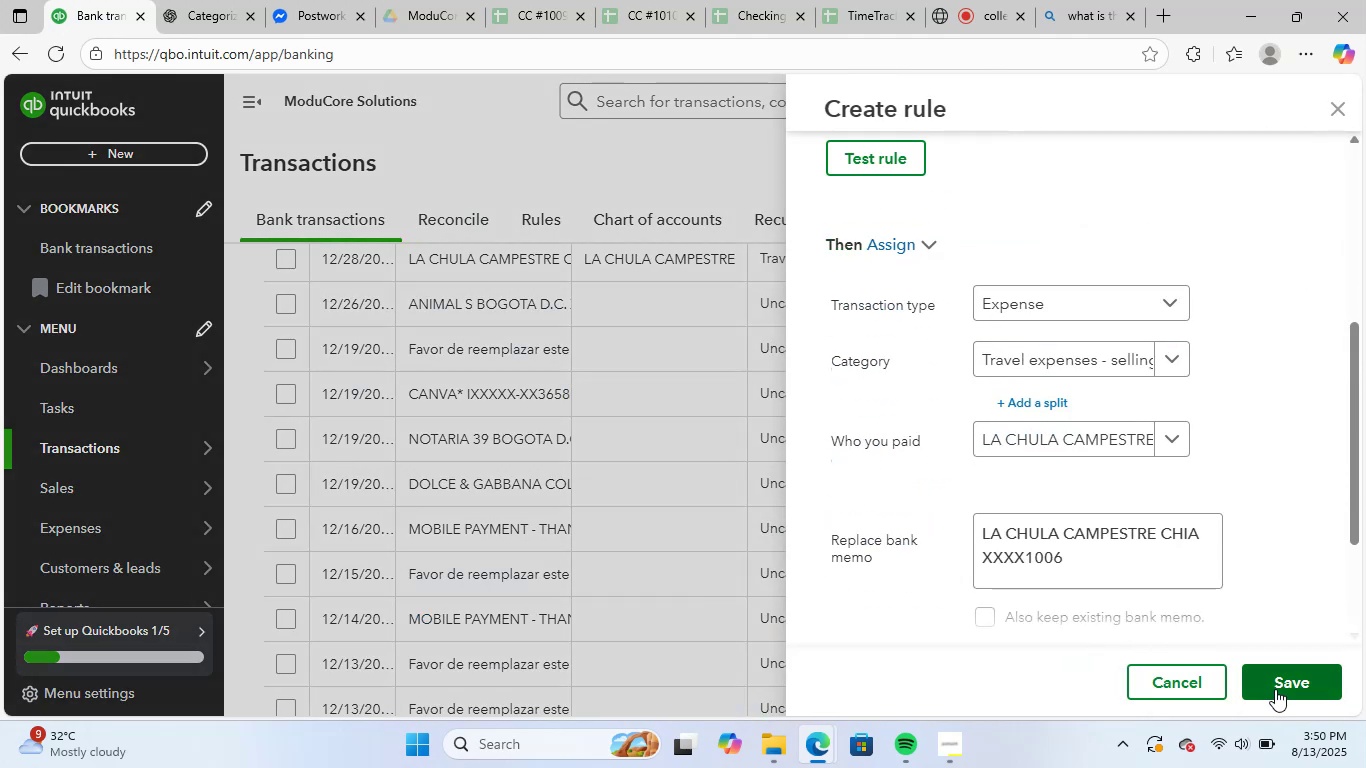 
left_click([1287, 678])
 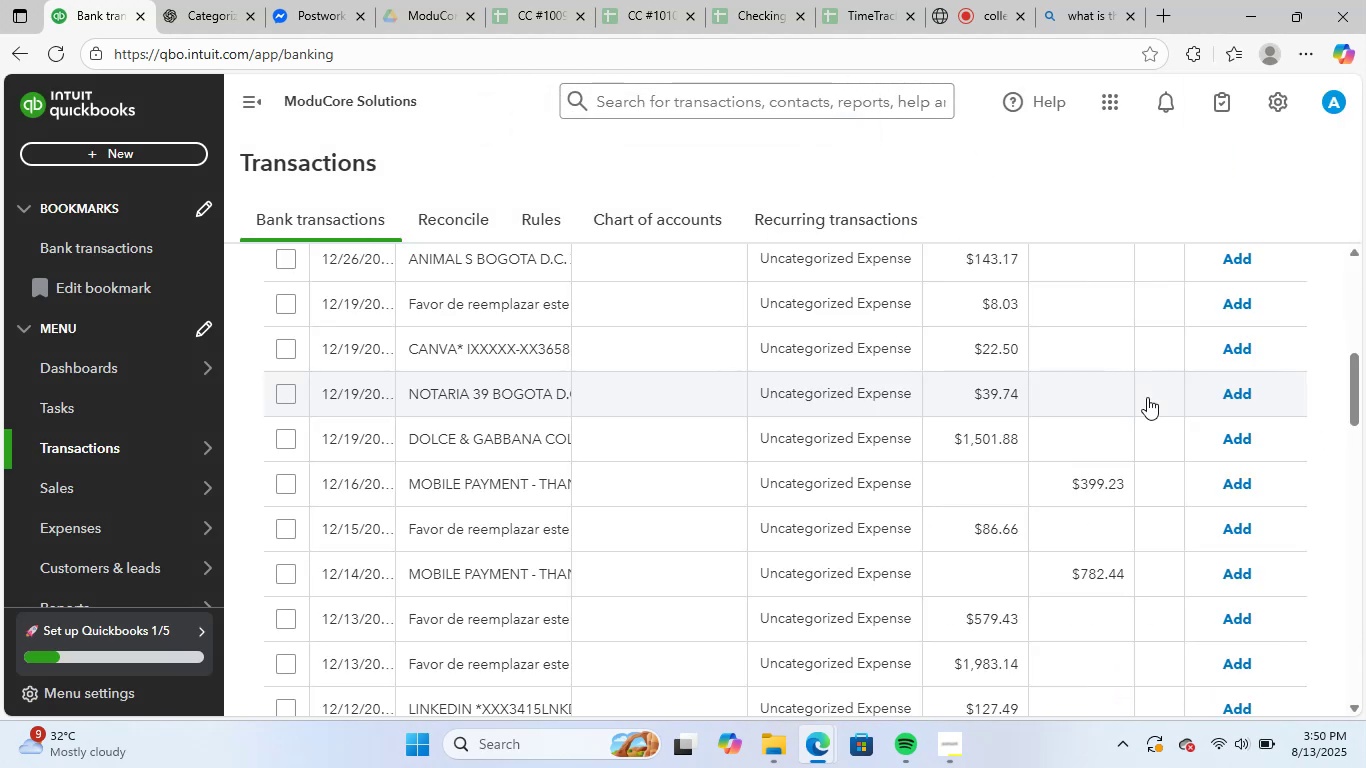 
wait(10.38)
 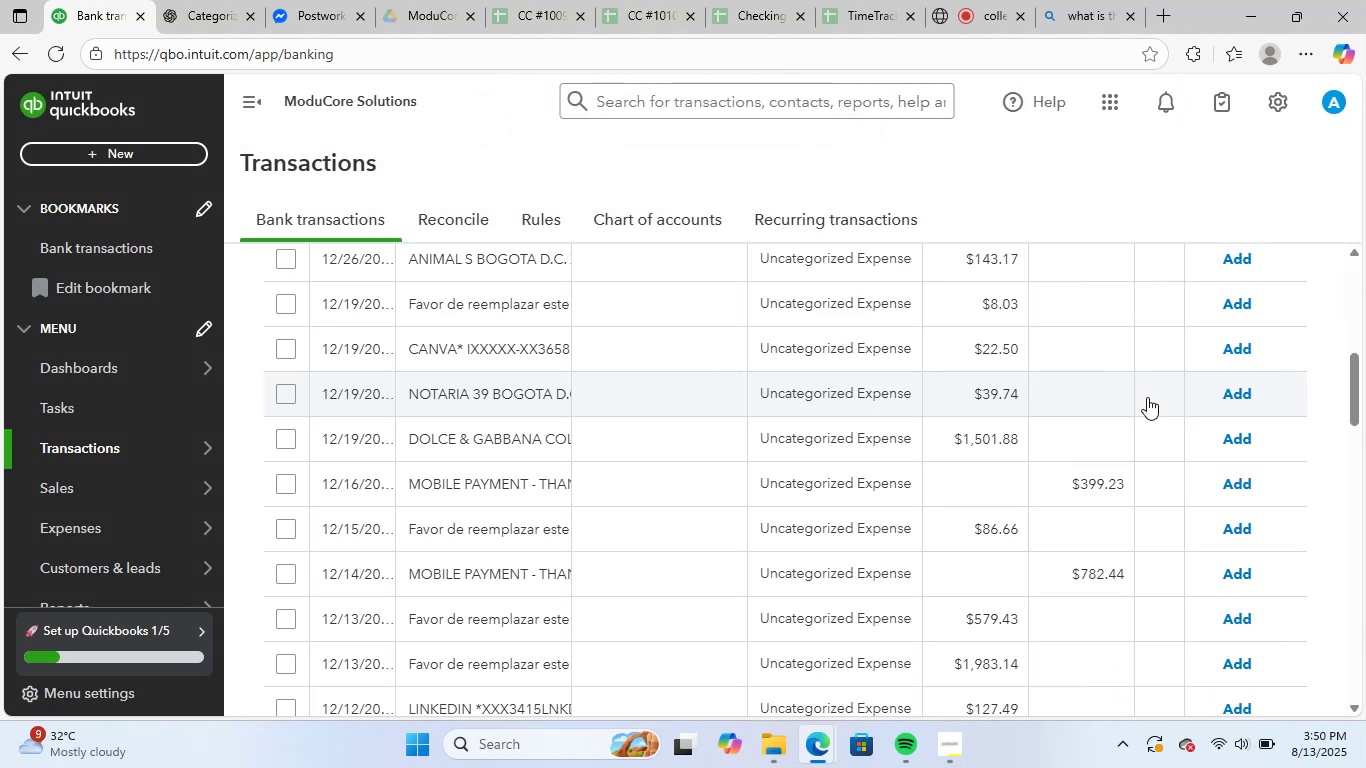 
scroll: coordinate [761, 474], scroll_direction: up, amount: 3.0
 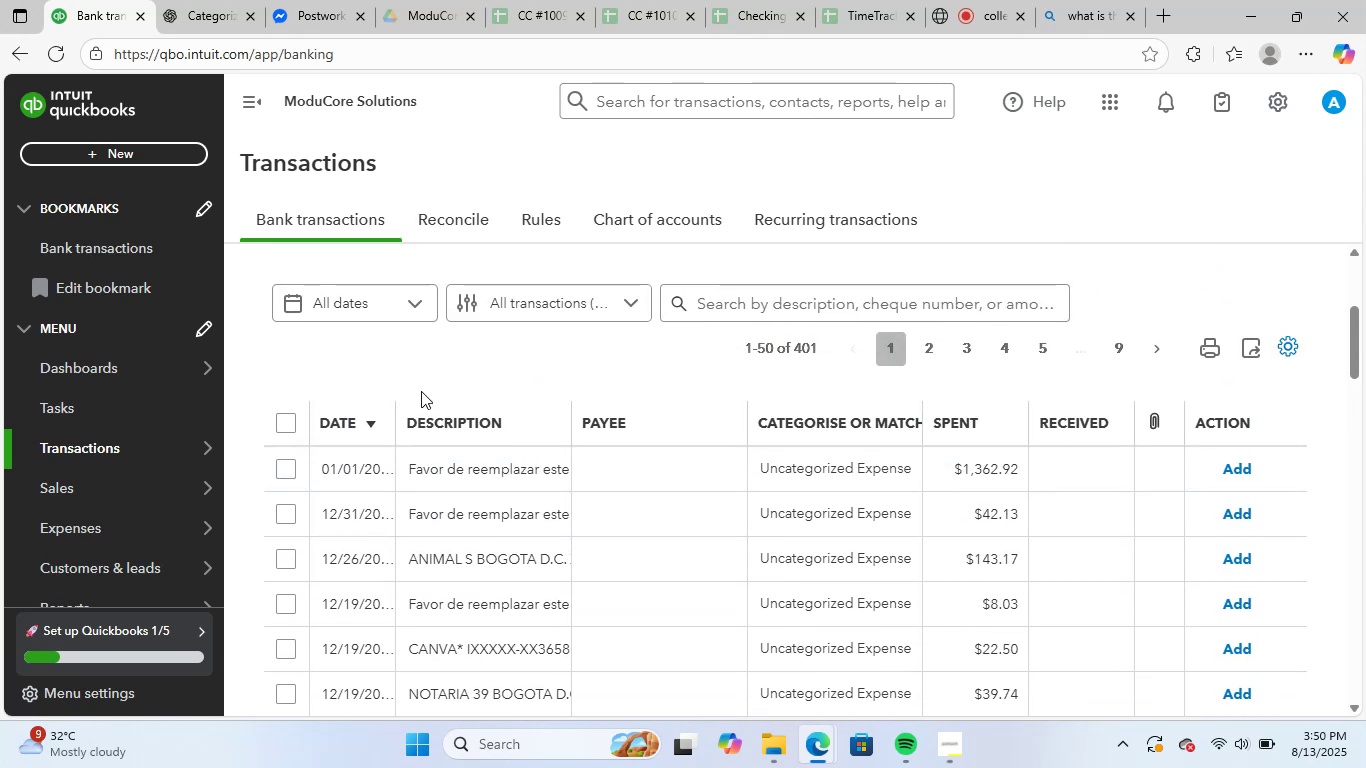 
scroll: coordinate [423, 396], scroll_direction: down, amount: 1.0
 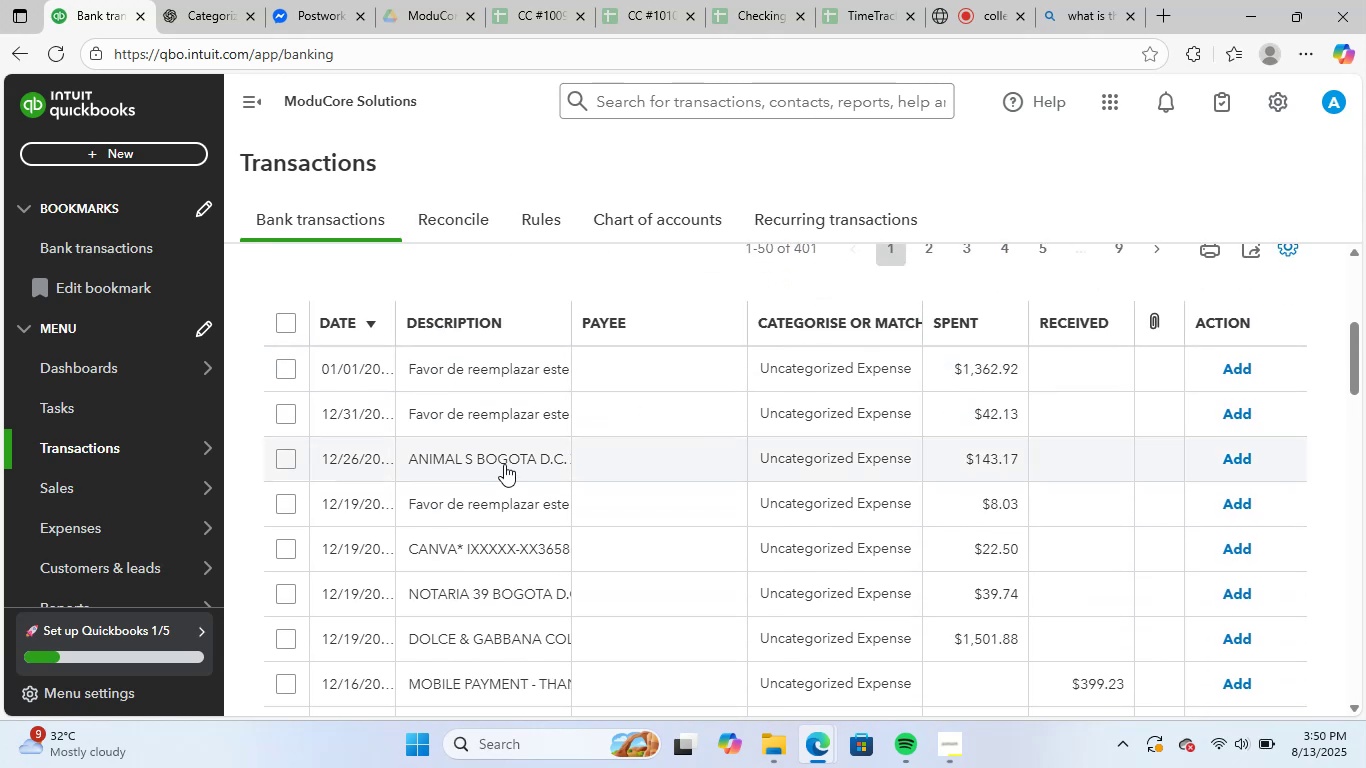 
left_click([504, 463])
 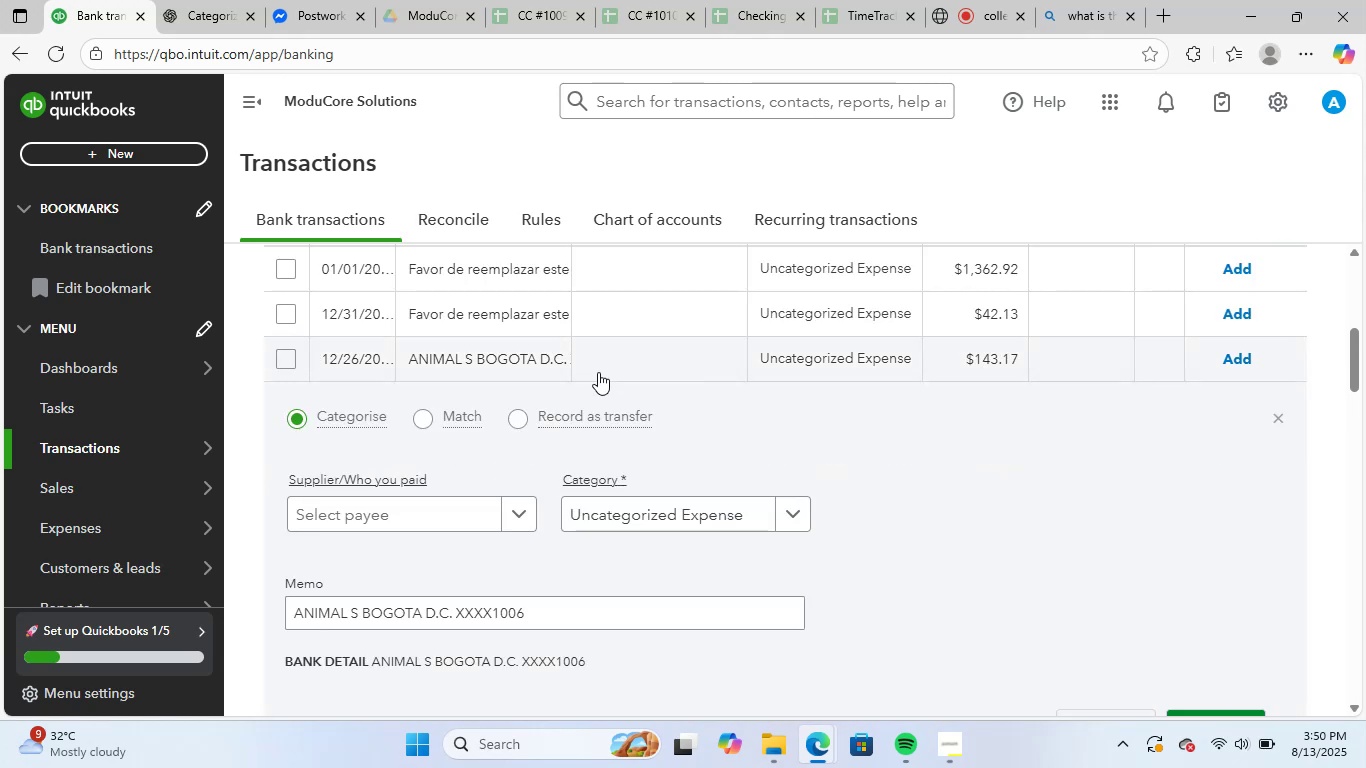 
scroll: coordinate [610, 417], scroll_direction: down, amount: 1.0
 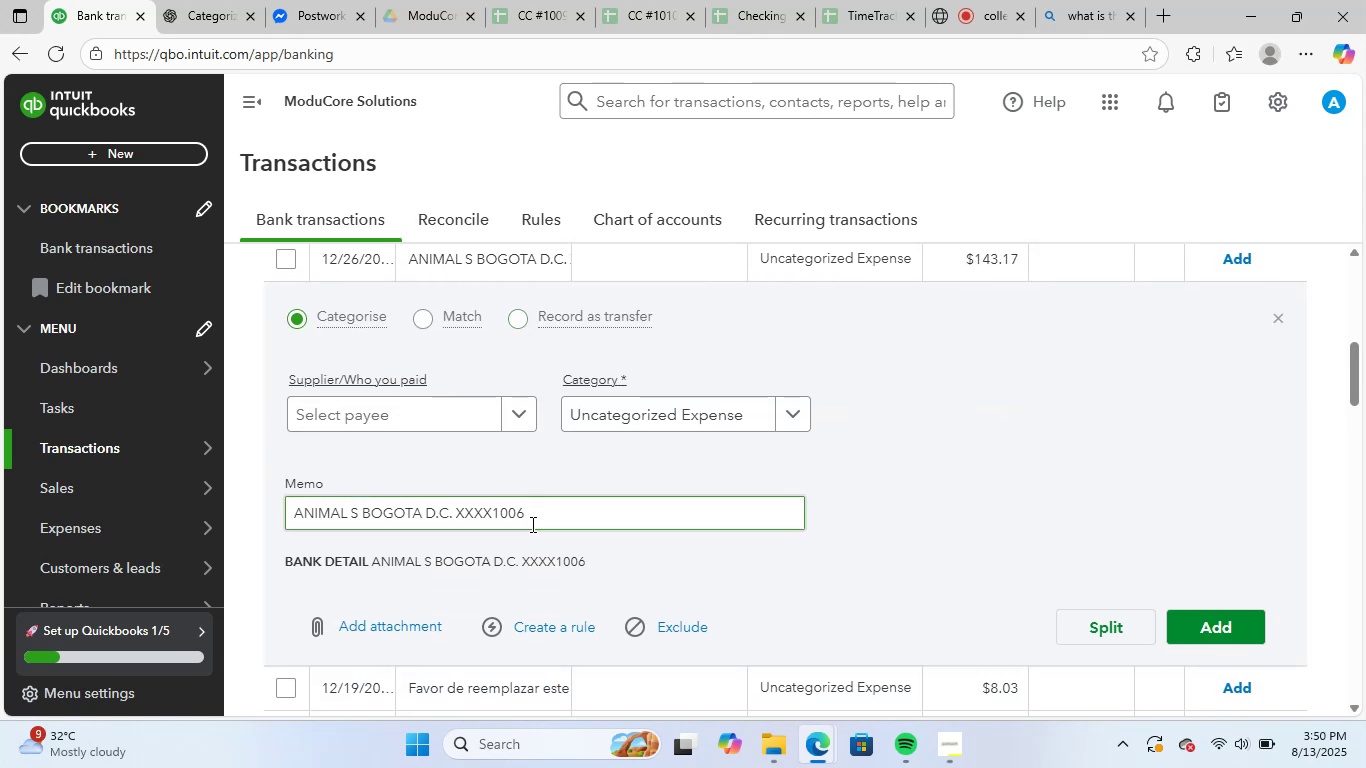 
left_click_drag(start_coordinate=[532, 524], to_coordinate=[154, 488])
 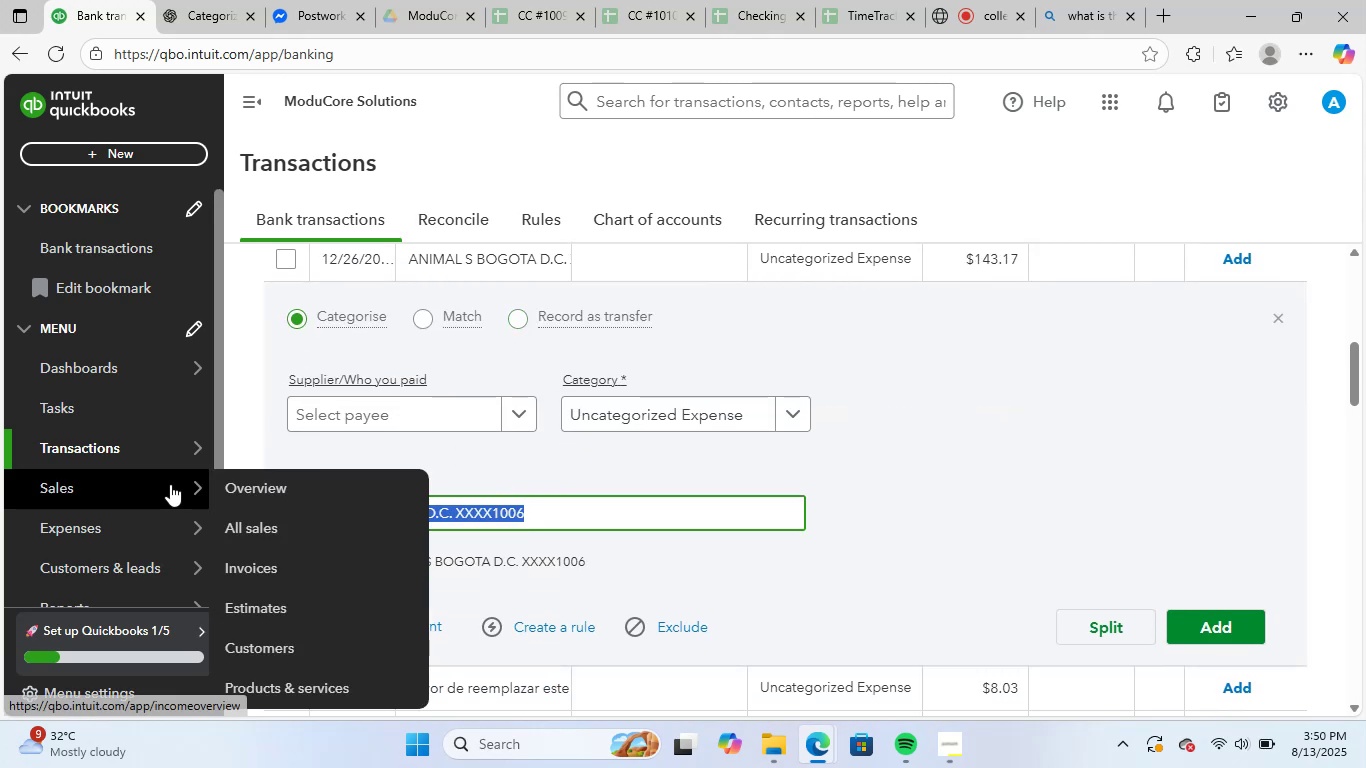 
key(Control+C)
 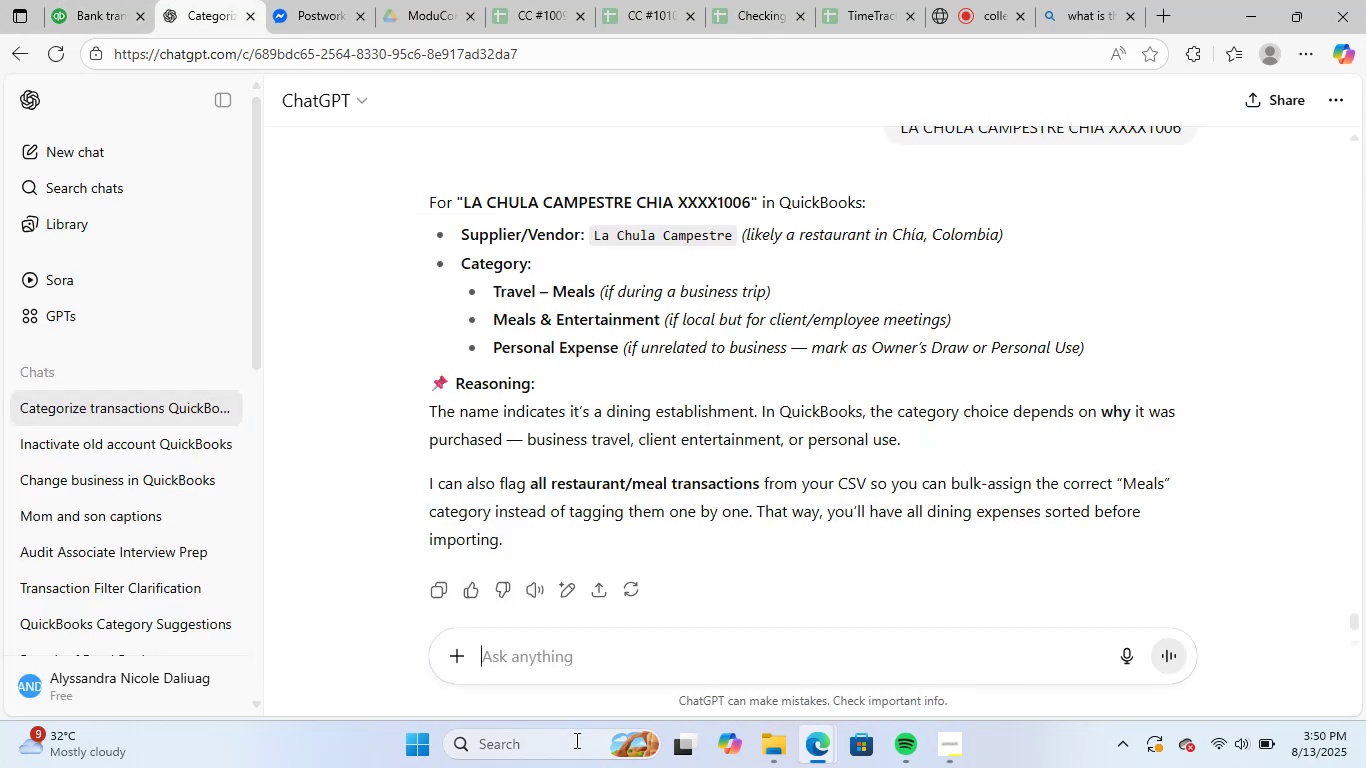 
key(Control+V)
 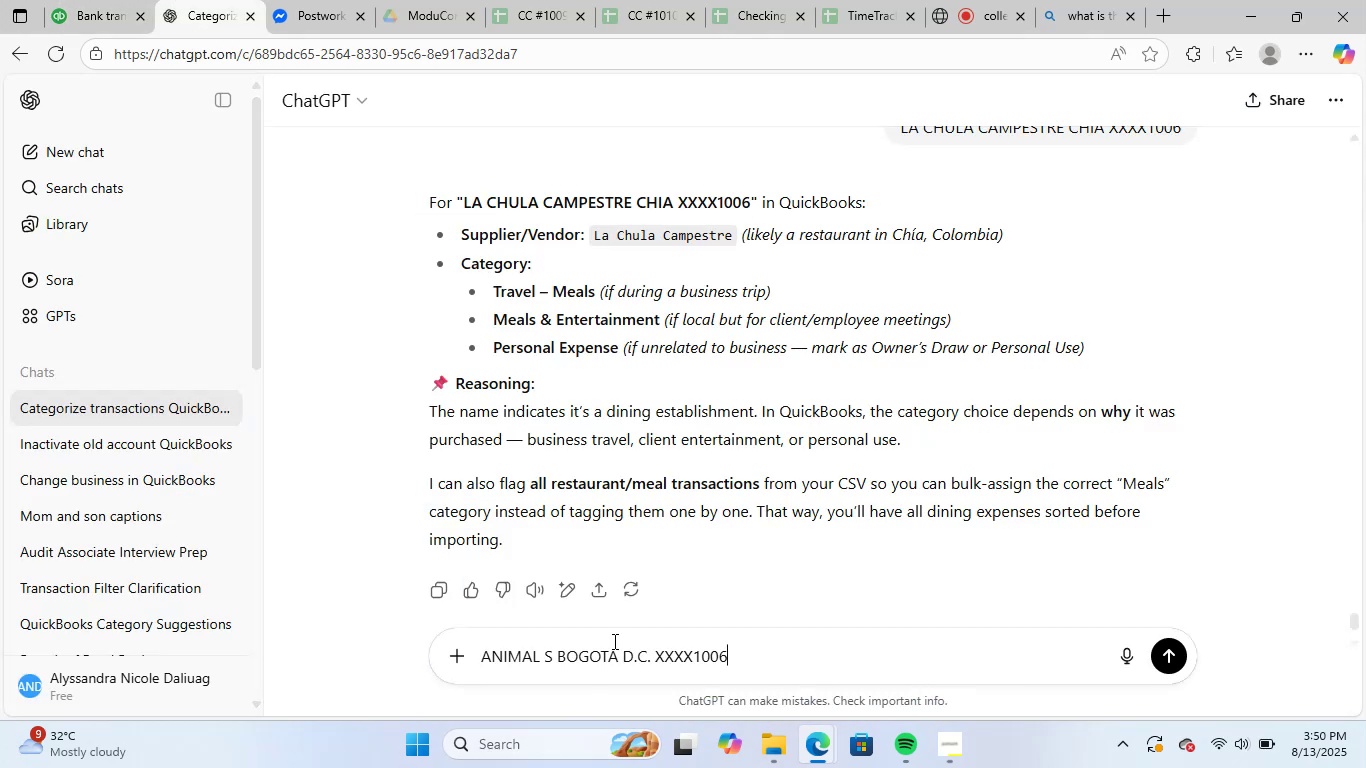 
key(NumpadEnter)
 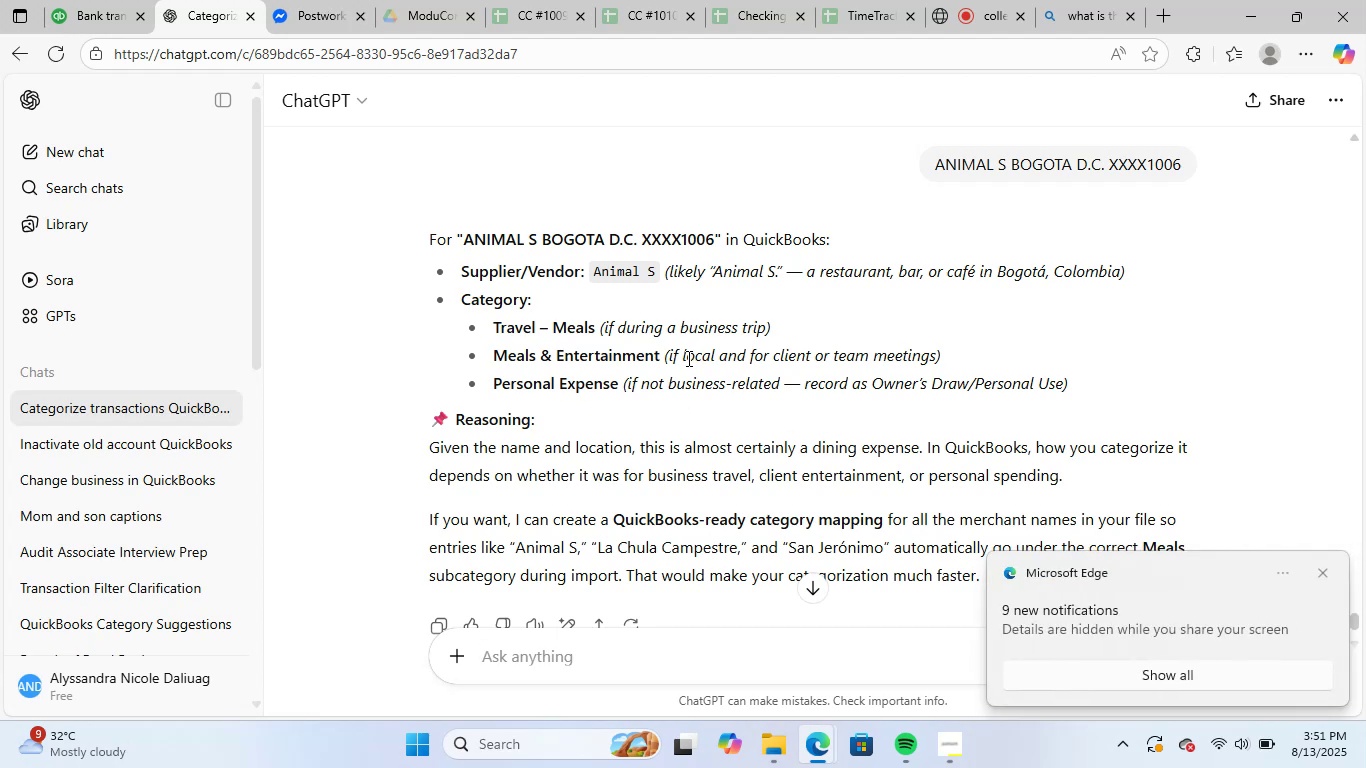 
wait(24.21)
 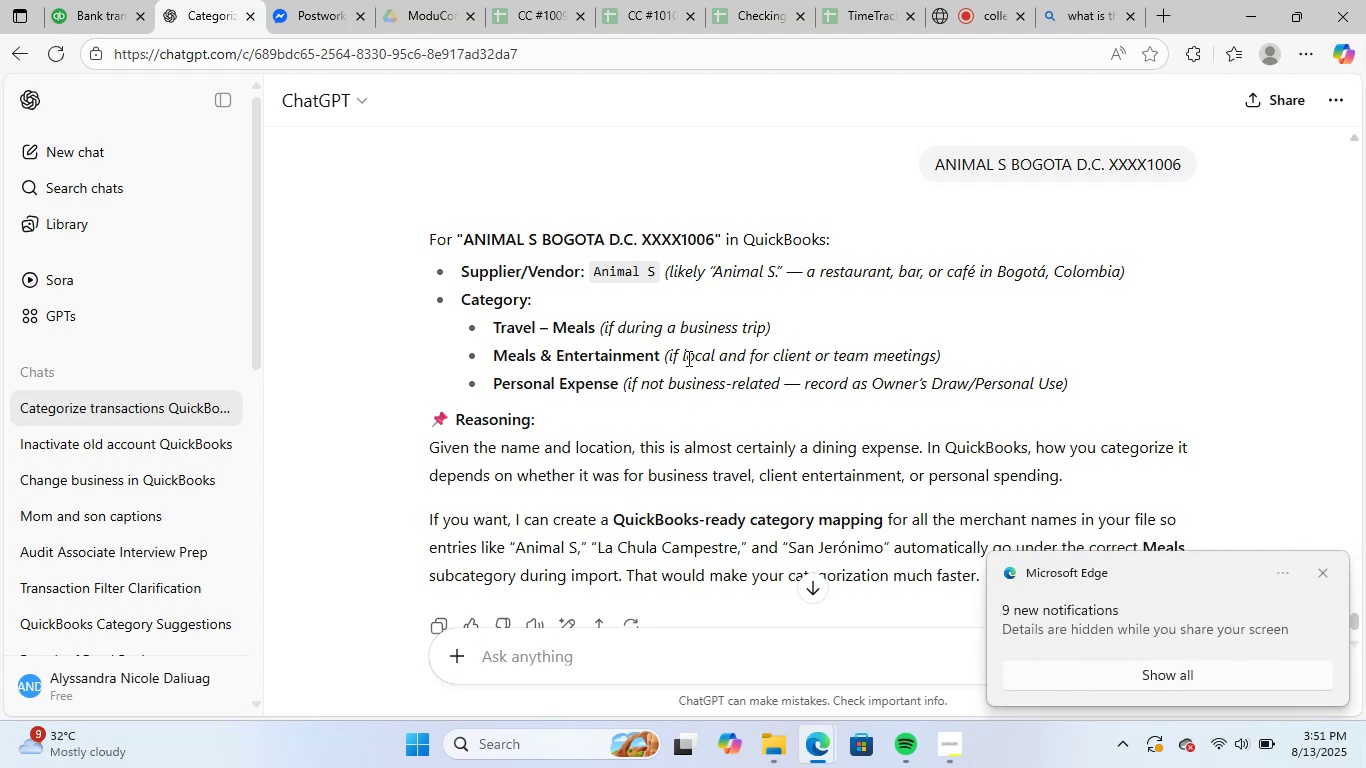 
left_click([1328, 568])
 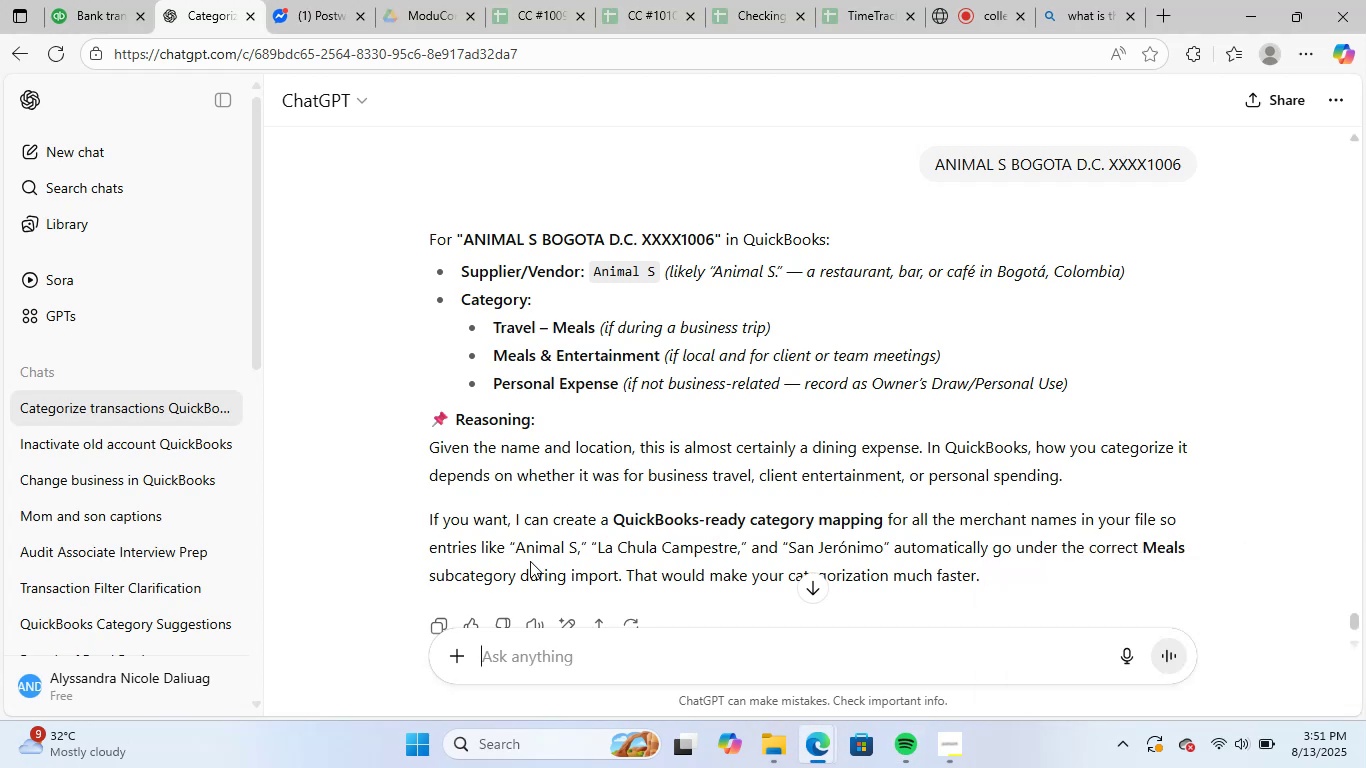 
wait(6.8)
 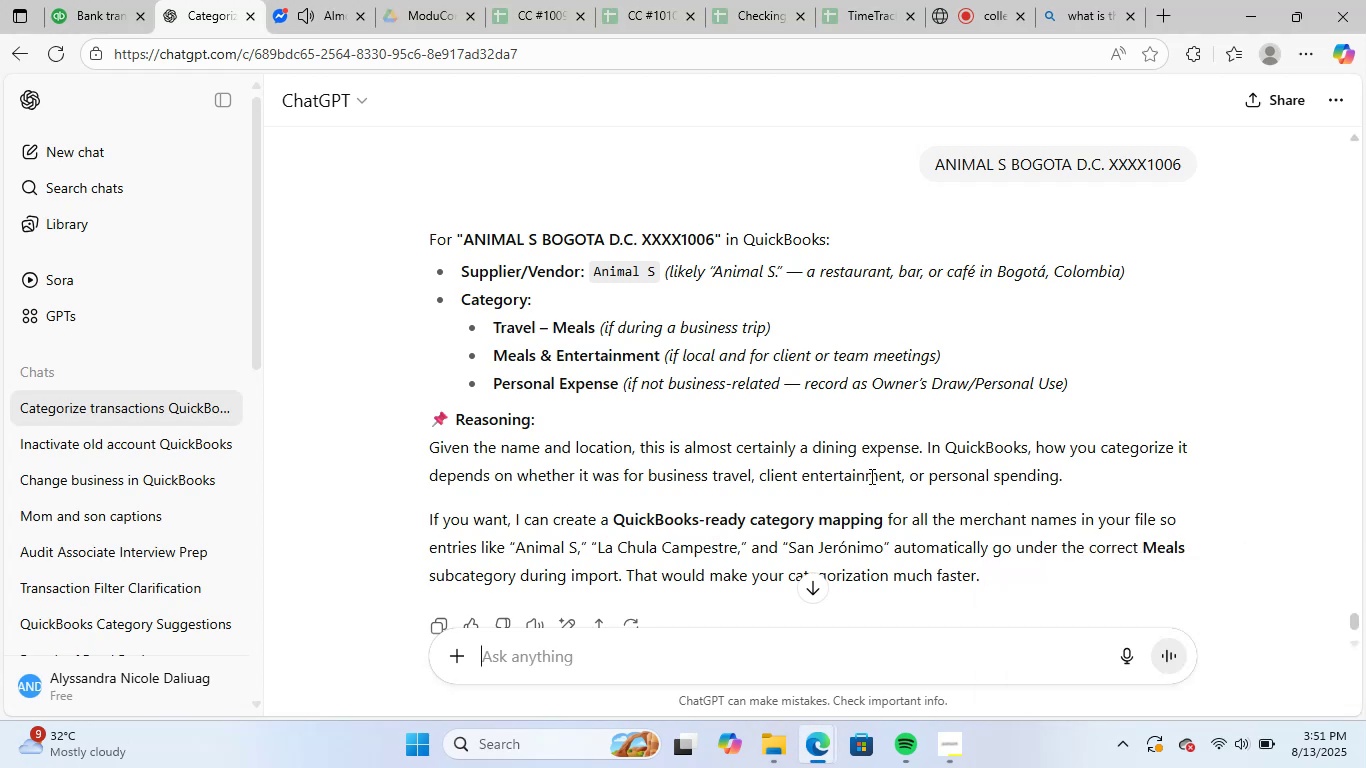 
left_click([89, 0])
 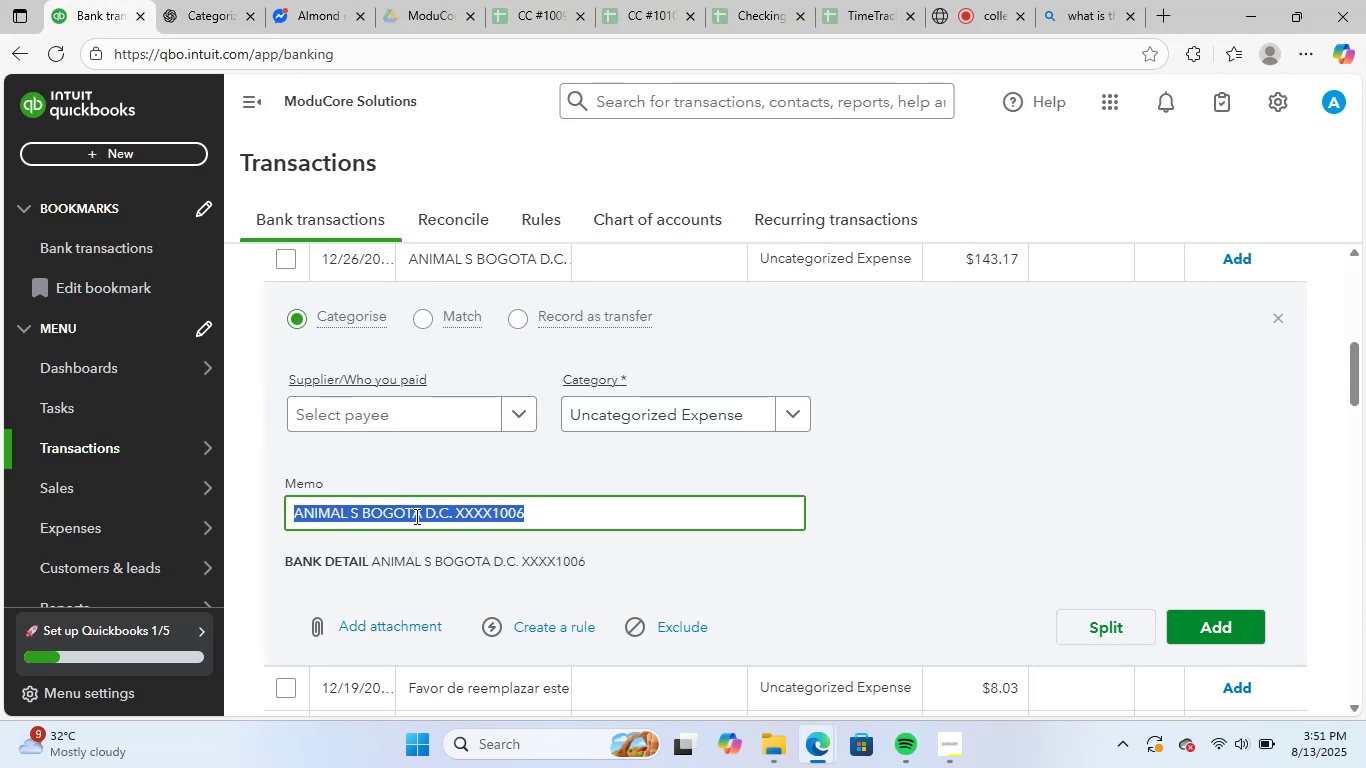 
left_click([352, 509])
 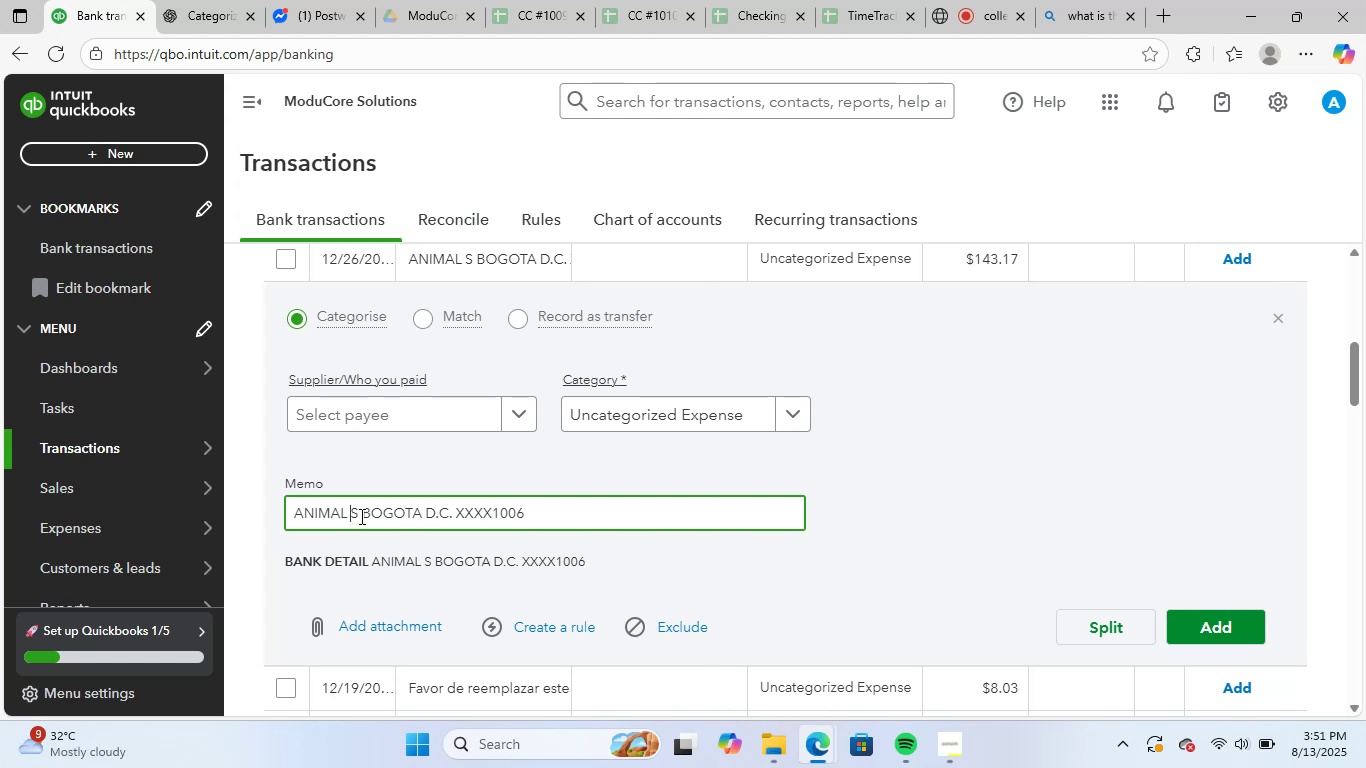 
left_click_drag(start_coordinate=[360, 514], to_coordinate=[257, 498])
 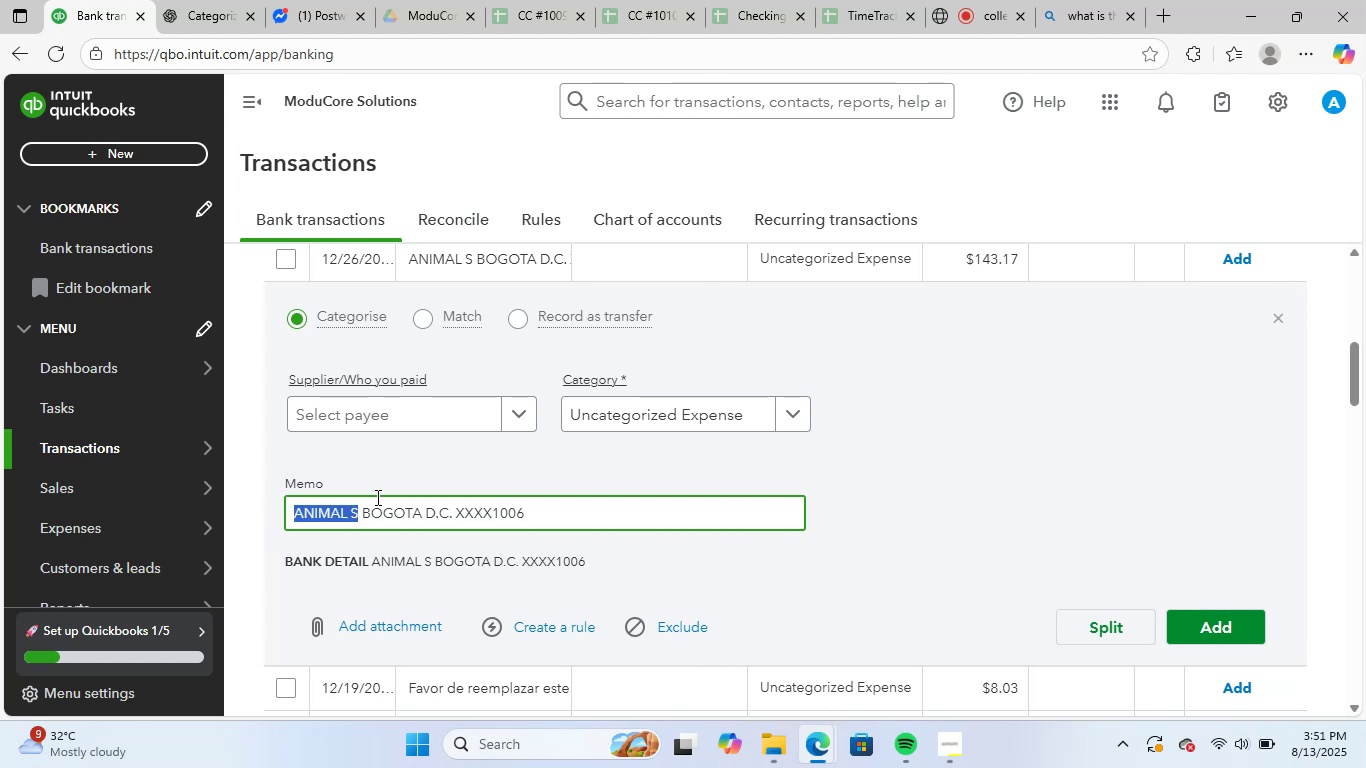 
key(Control+C)
 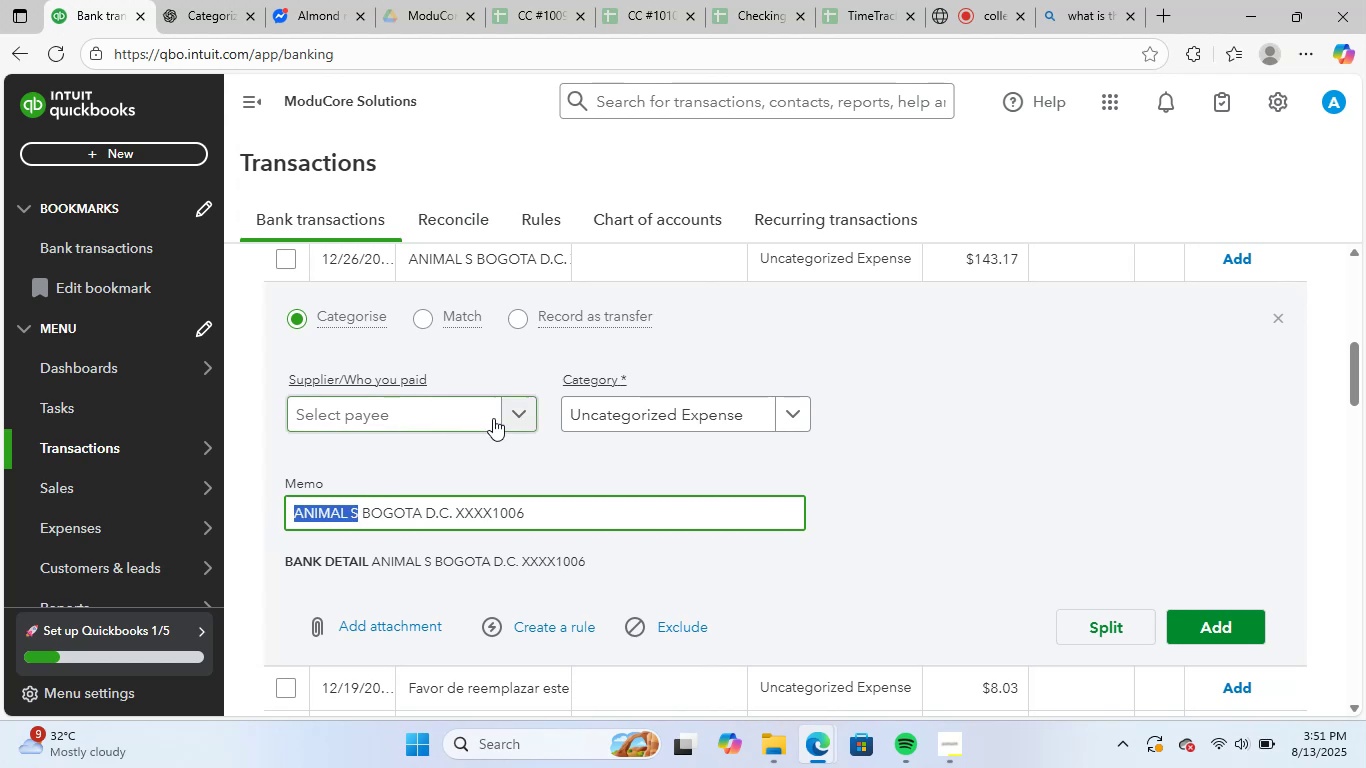 
left_click([518, 412])
 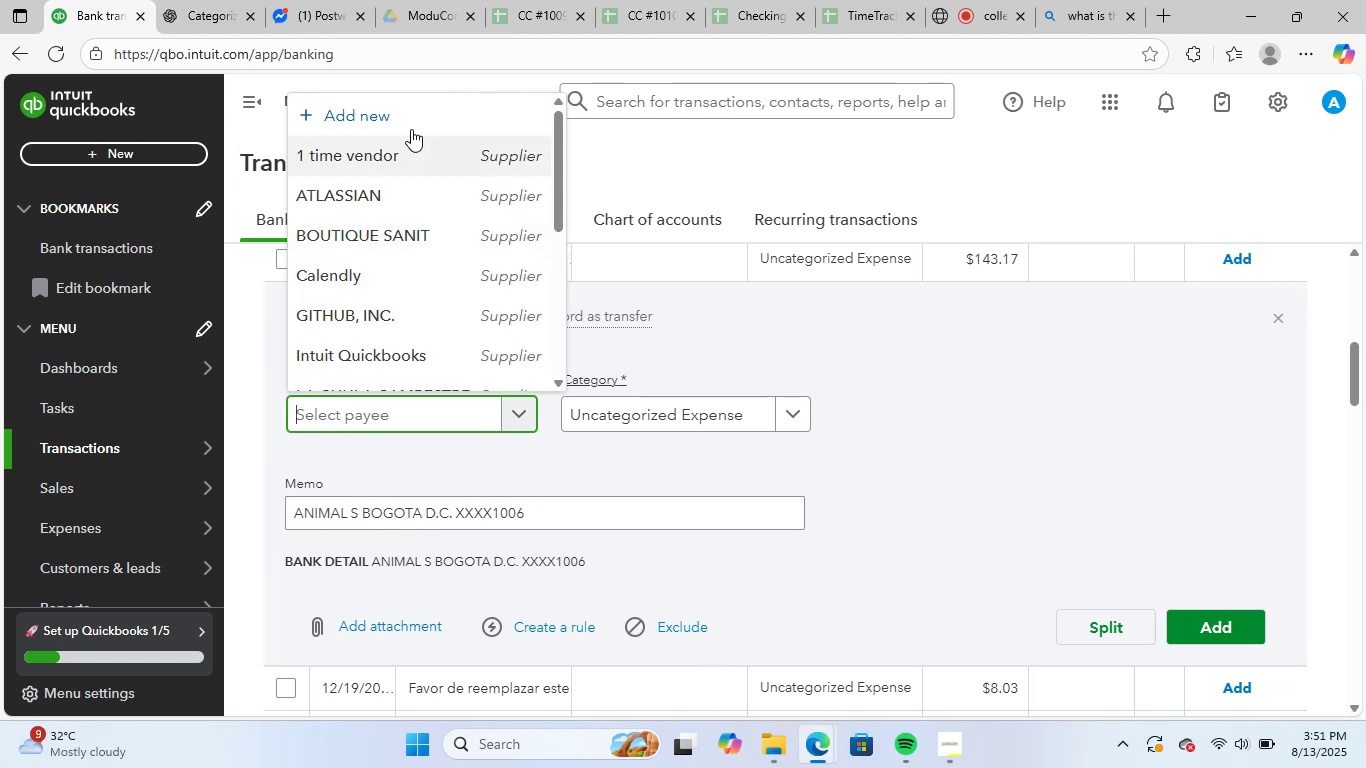 
left_click([417, 112])
 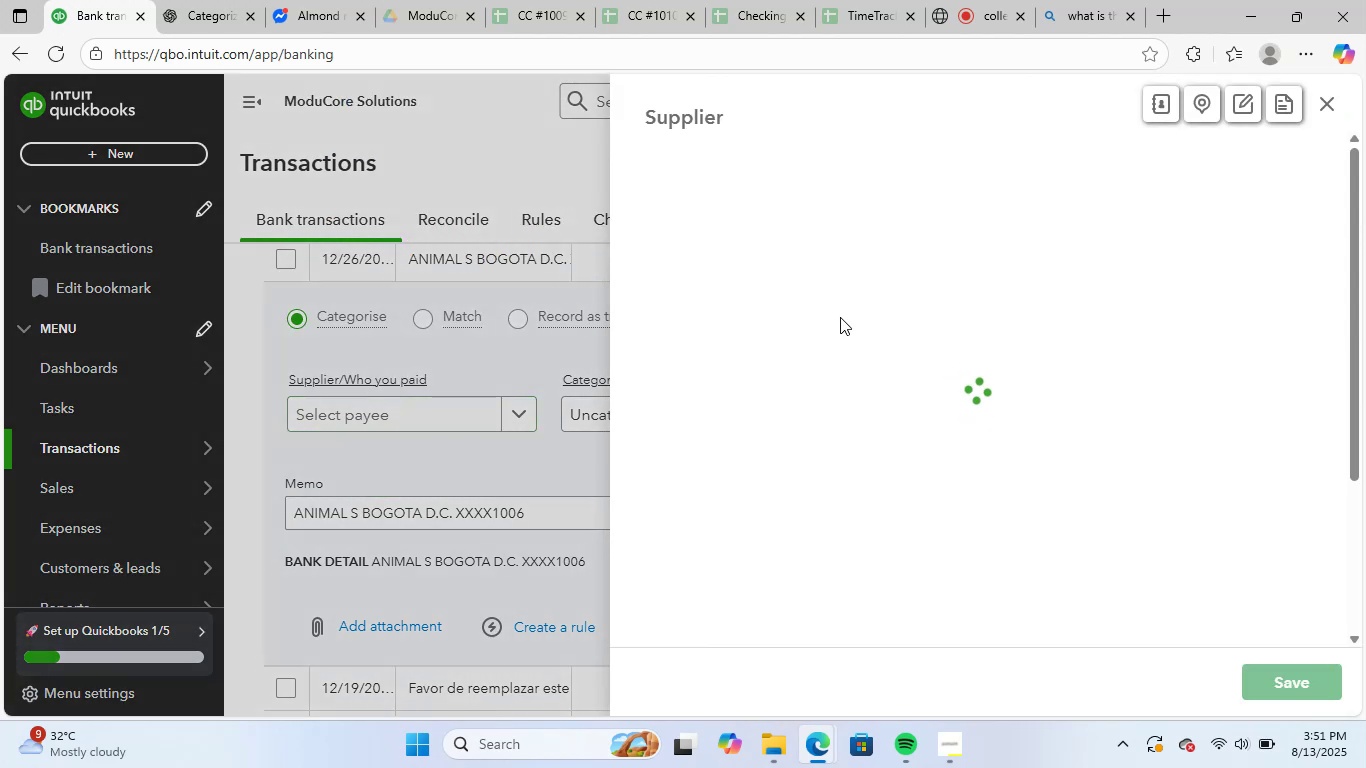 
key(Control+V)
 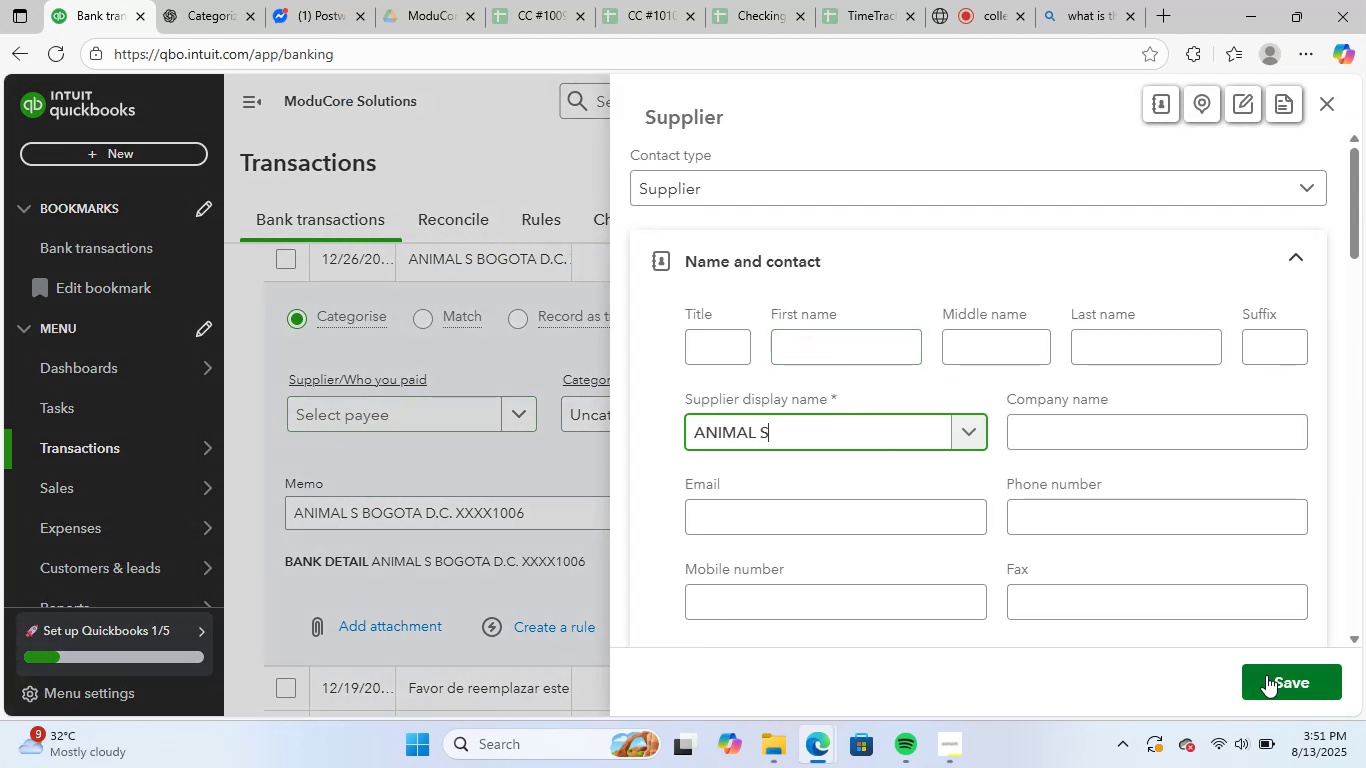 
left_click([1276, 687])
 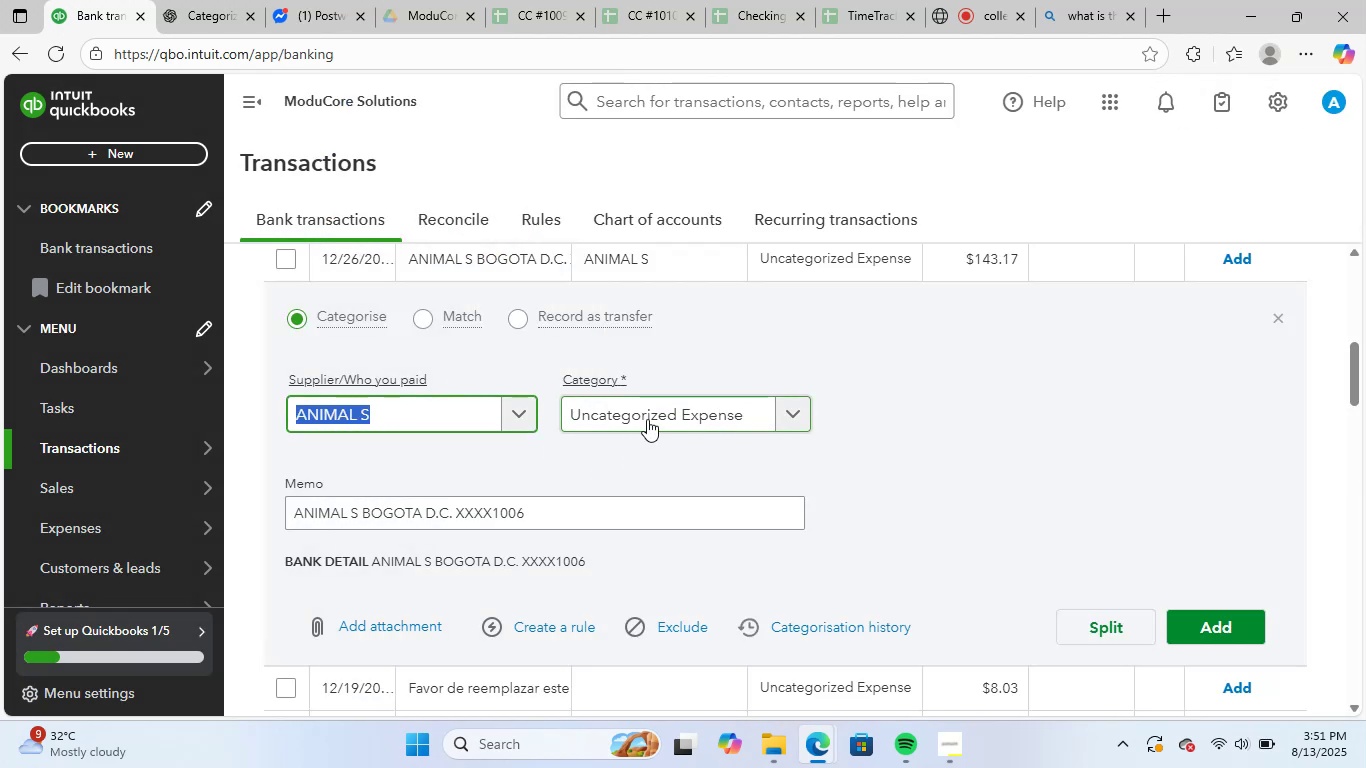 
left_click([647, 419])
 